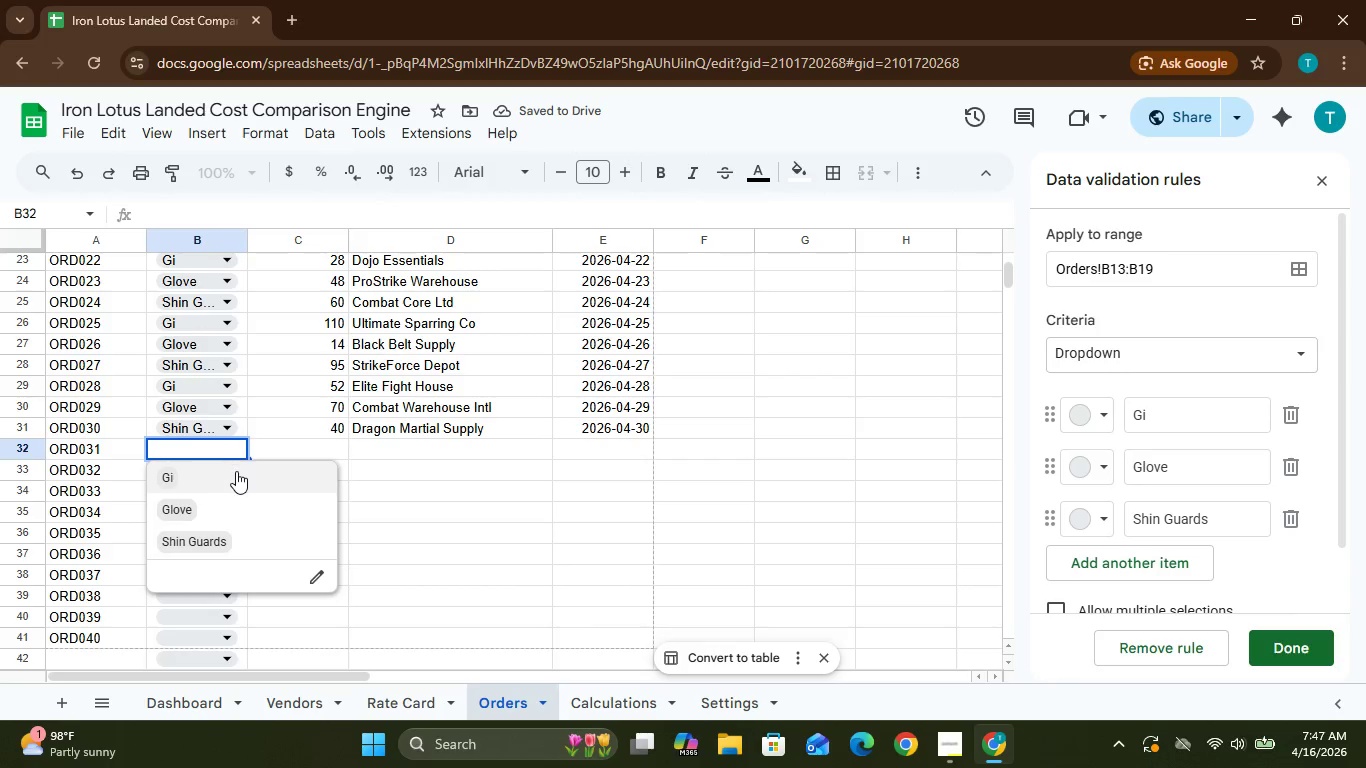 
left_click([237, 474])
 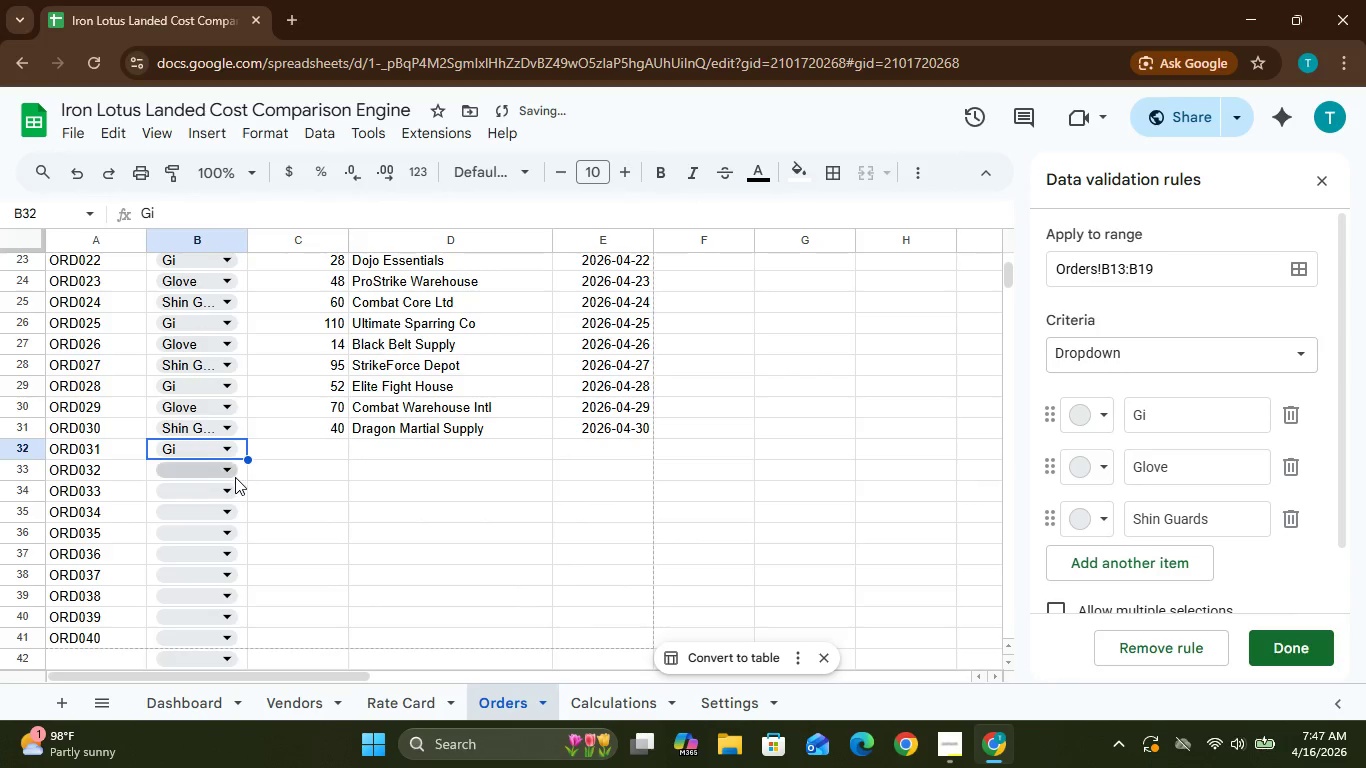 
left_click([232, 476])
 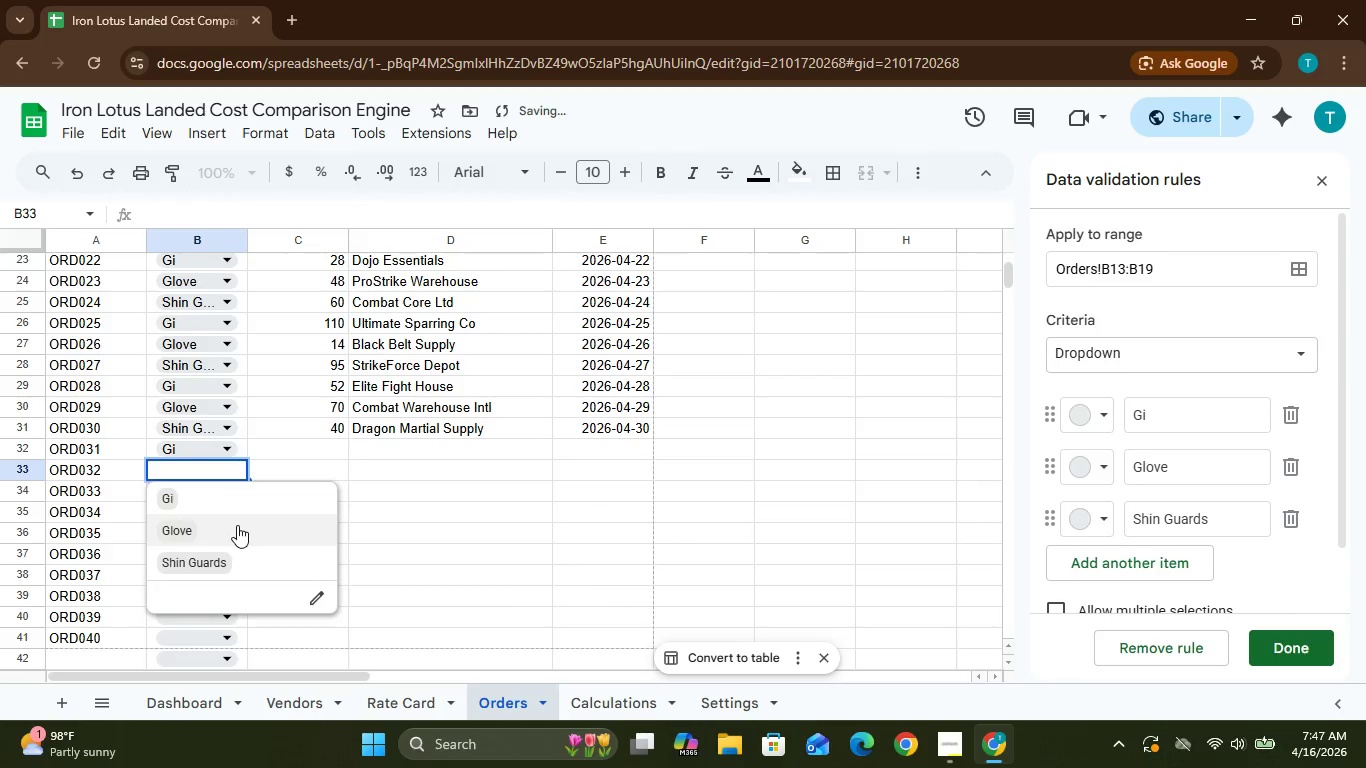 
left_click([237, 526])
 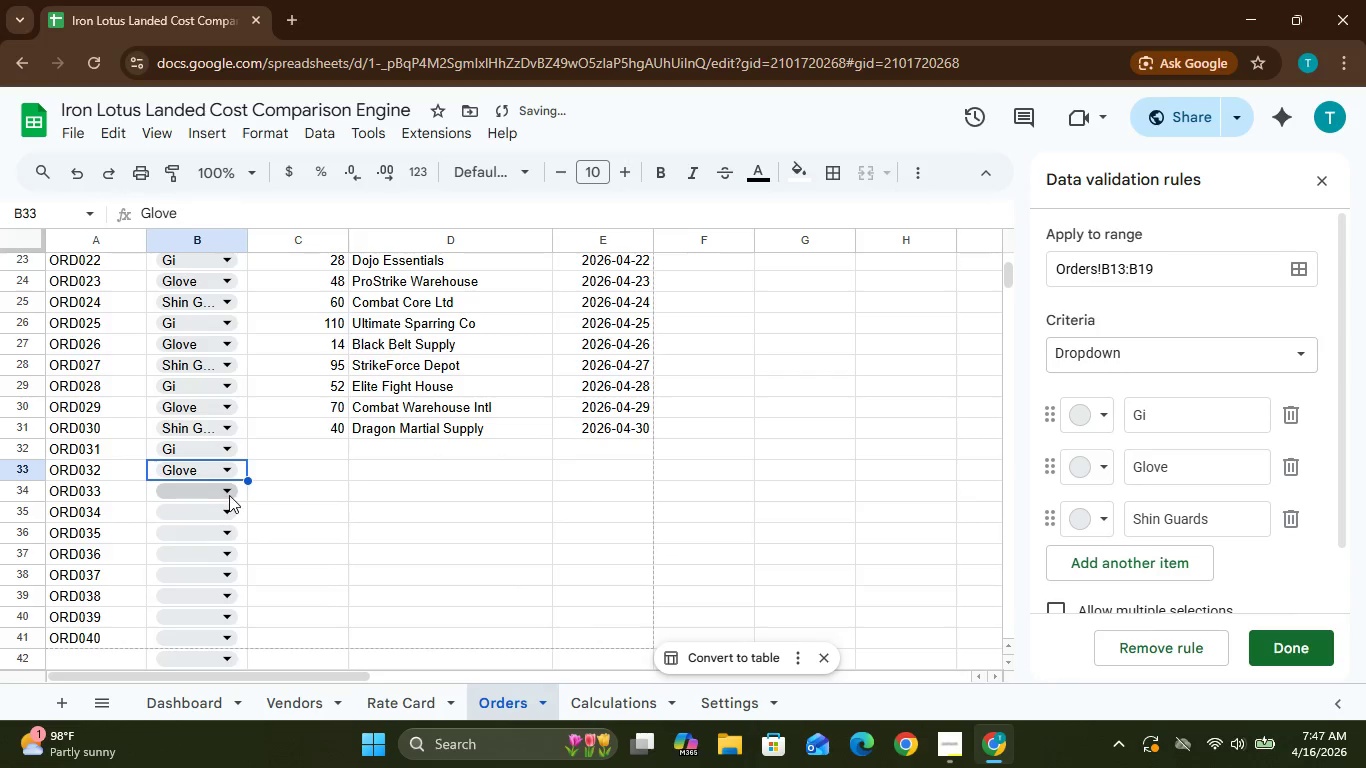 
left_click([229, 496])
 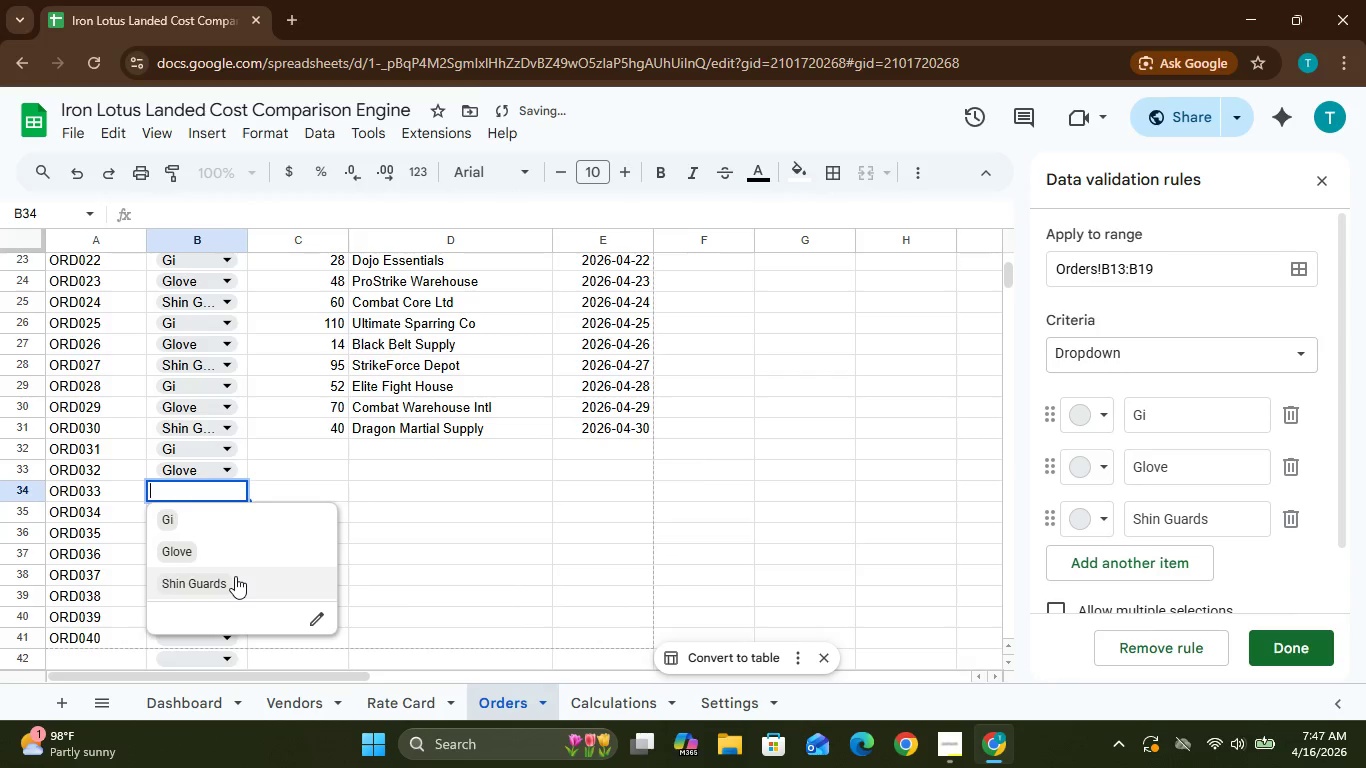 
left_click([235, 576])
 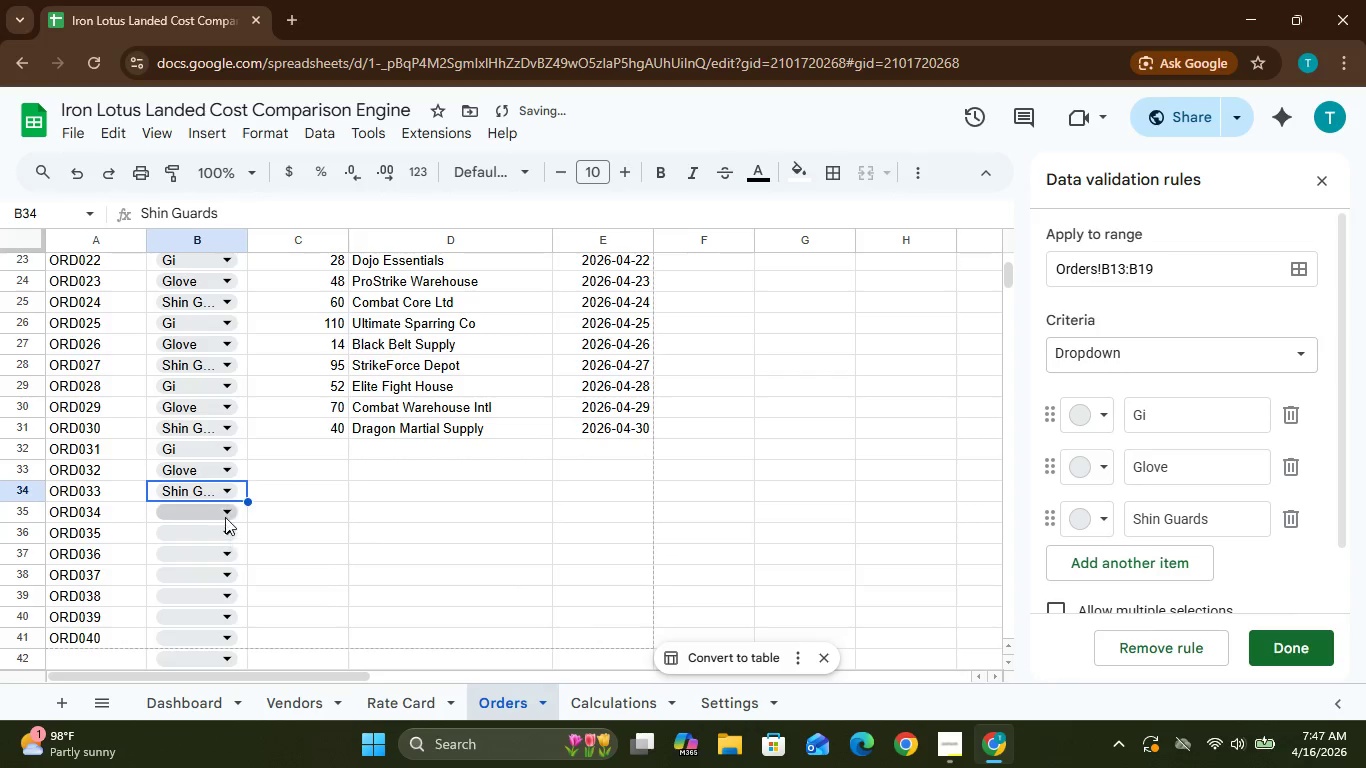 
left_click([225, 517])
 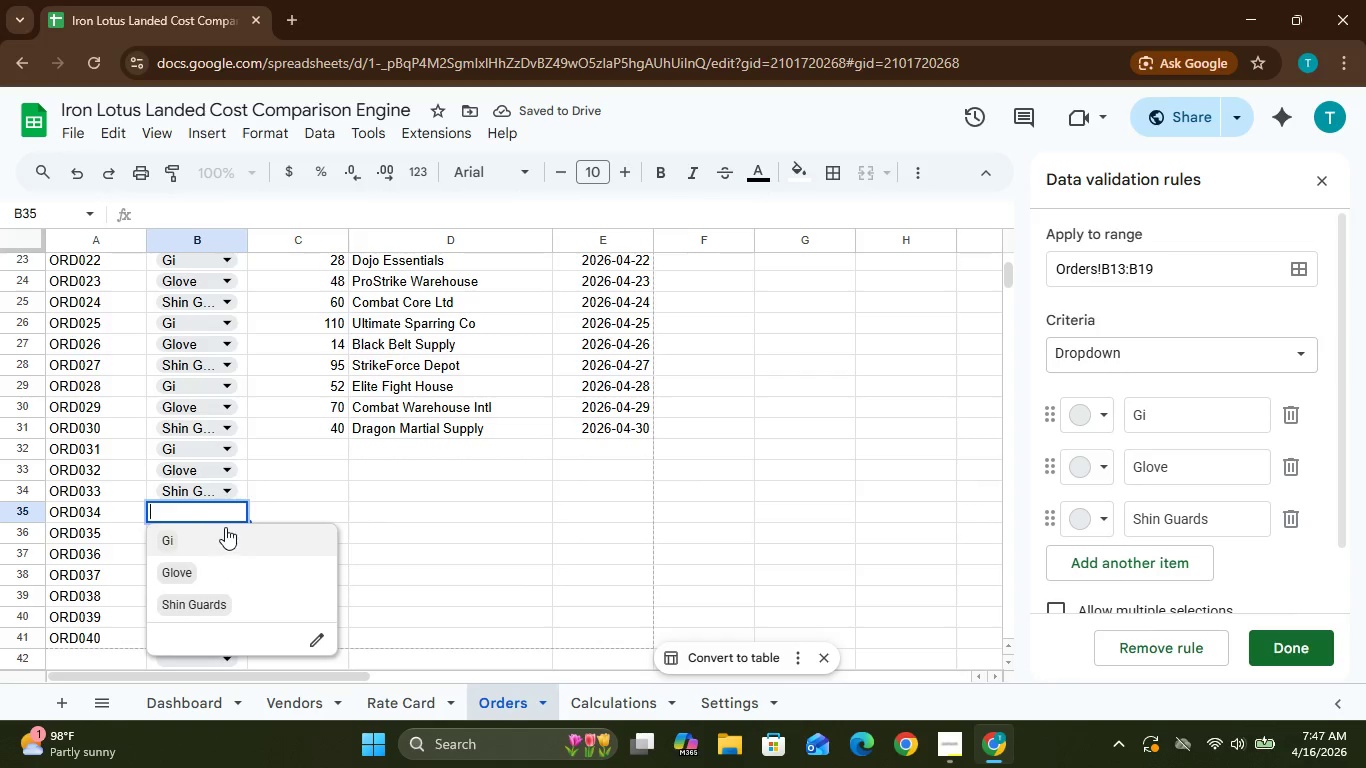 
left_click([225, 531])
 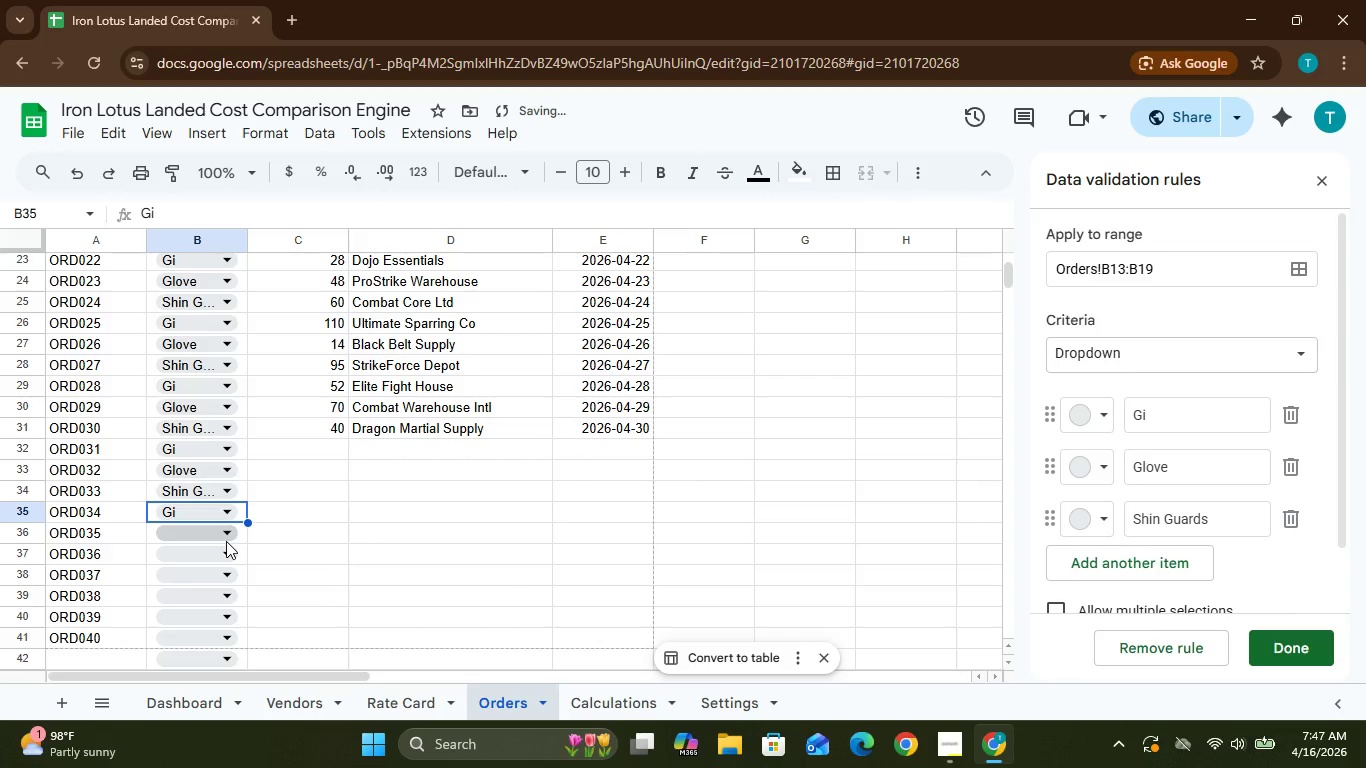 
left_click([226, 541])
 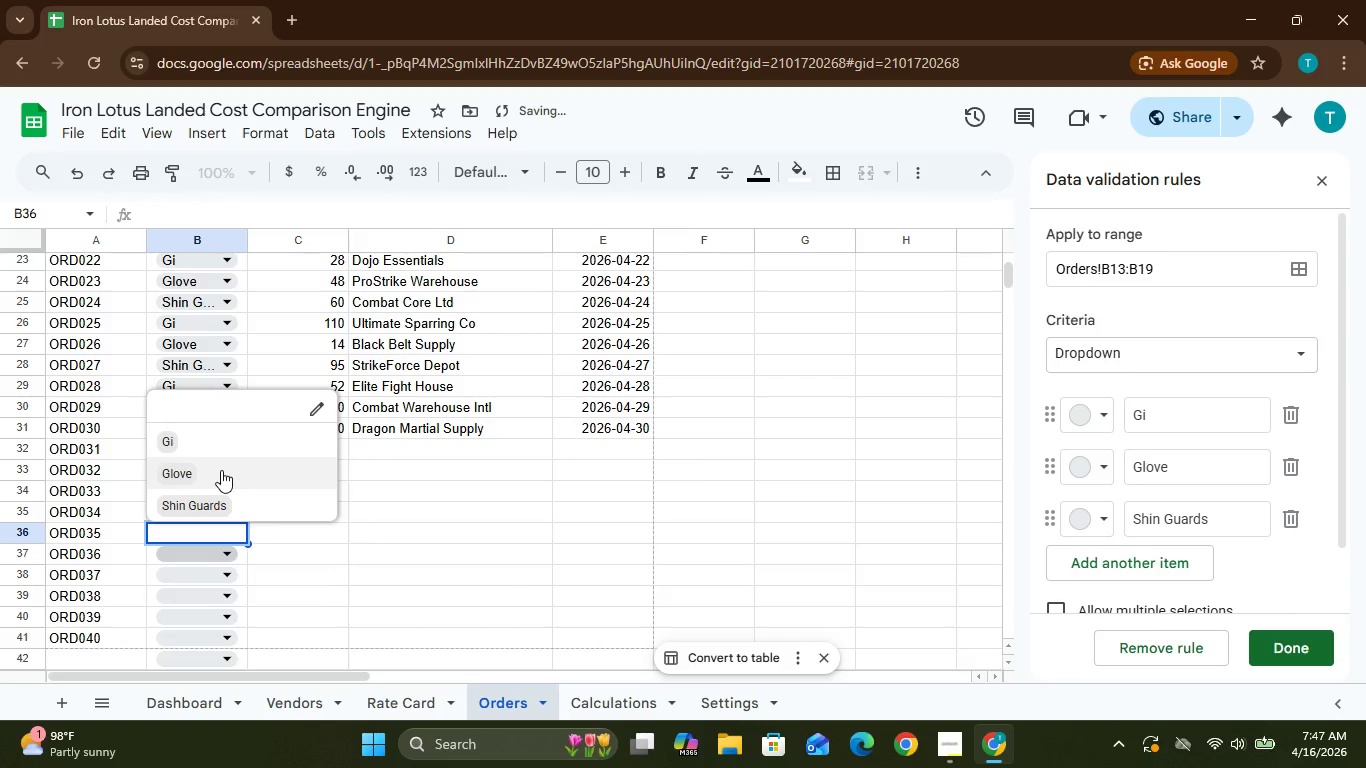 
left_click([221, 470])
 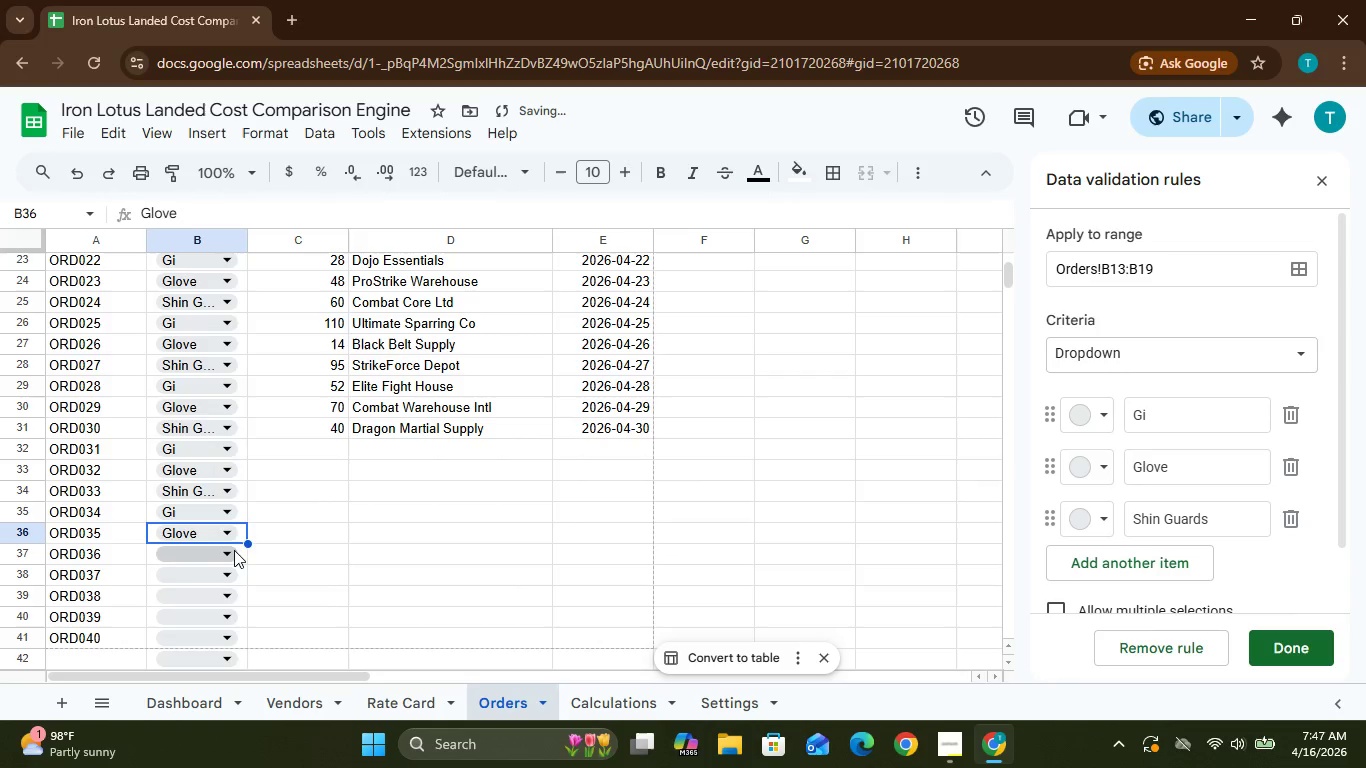 
left_click([234, 551])
 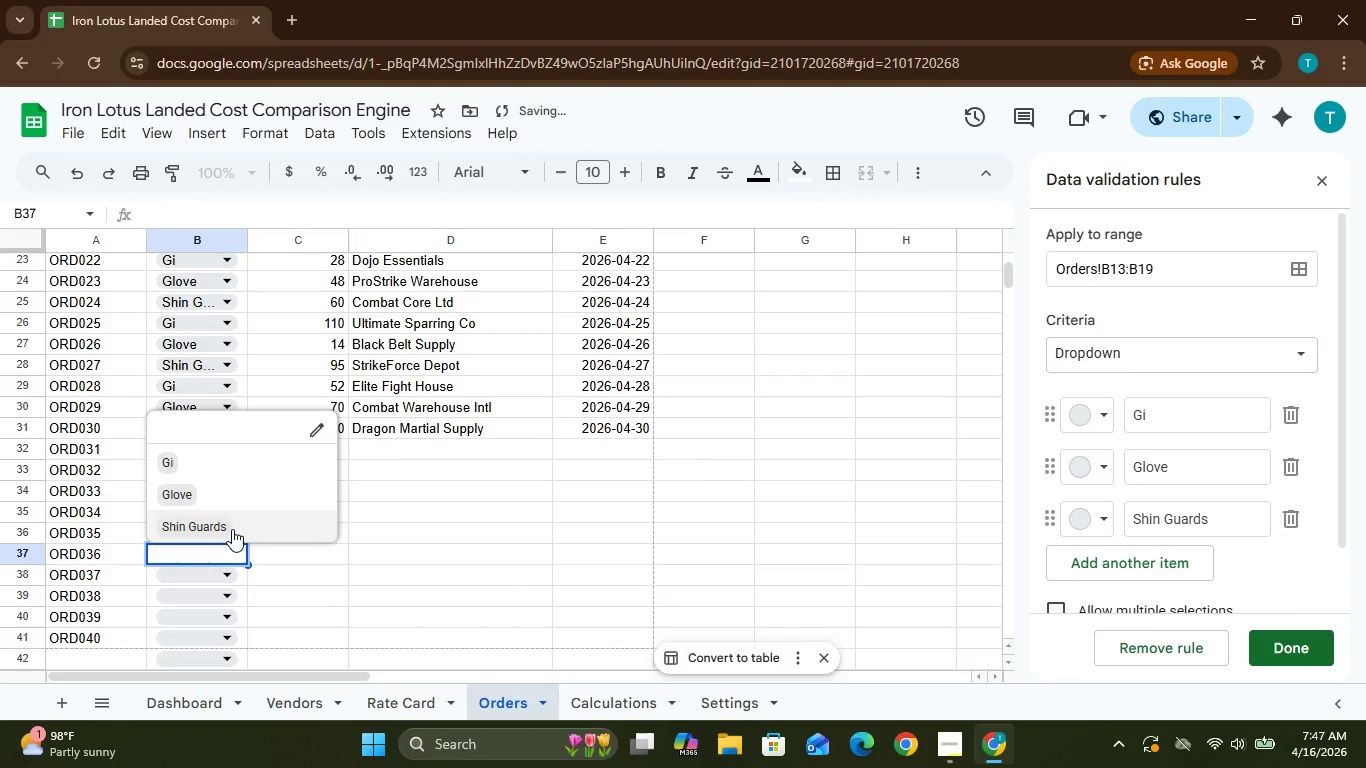 
left_click([232, 530])
 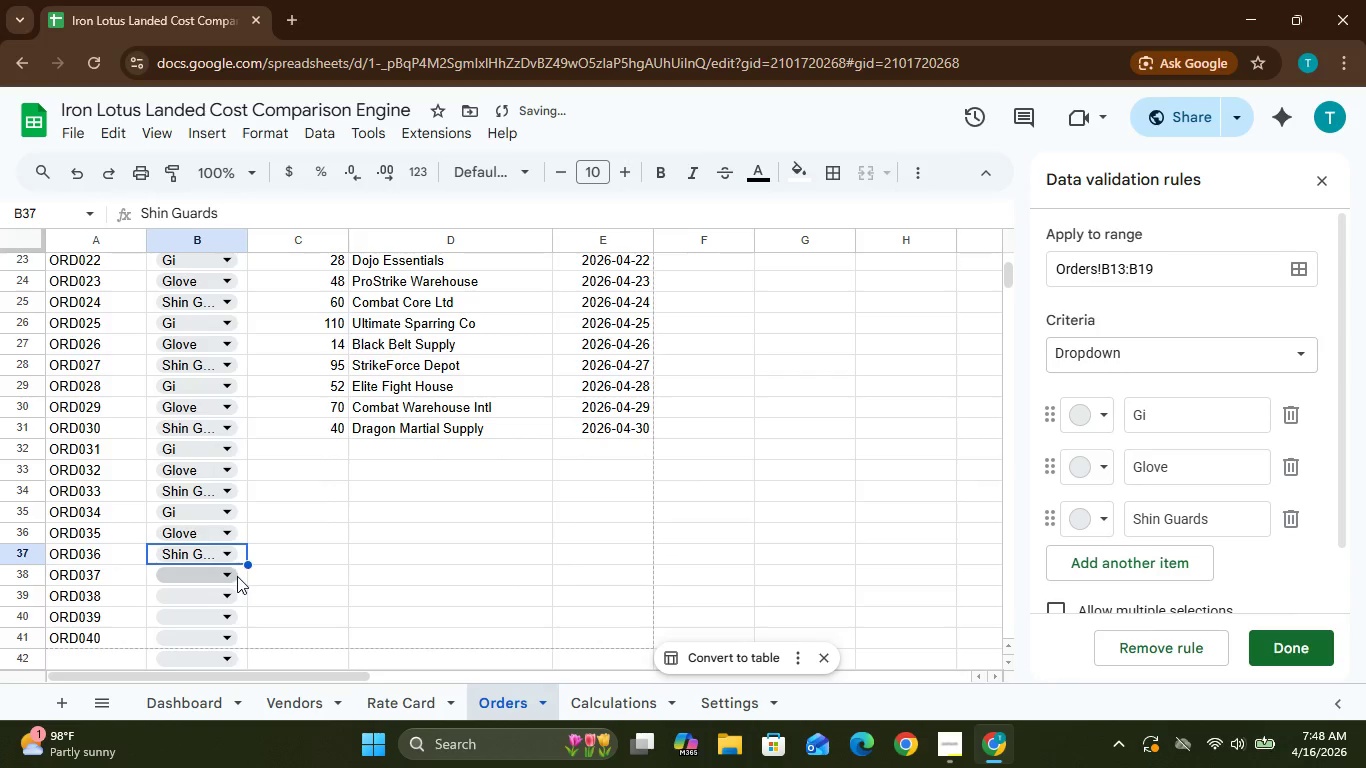 
left_click([237, 576])
 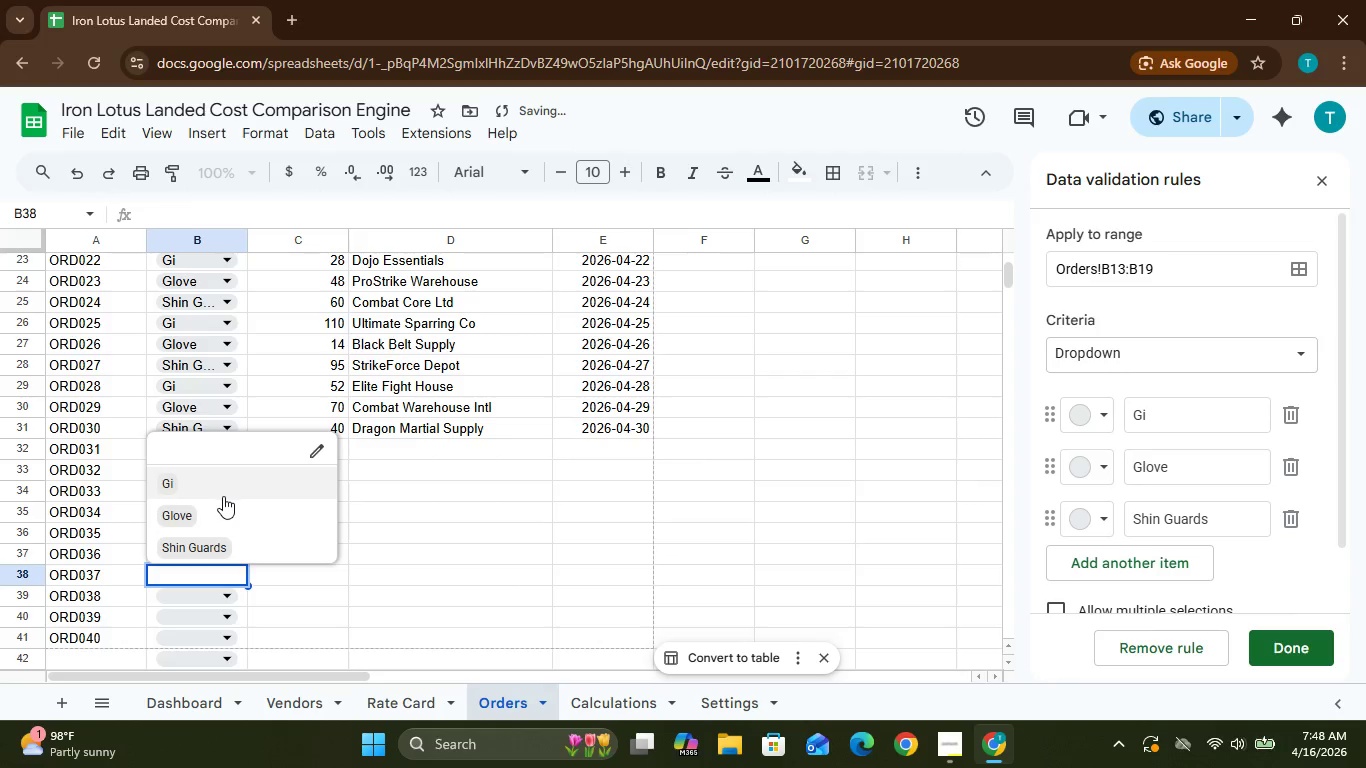 
left_click([223, 496])
 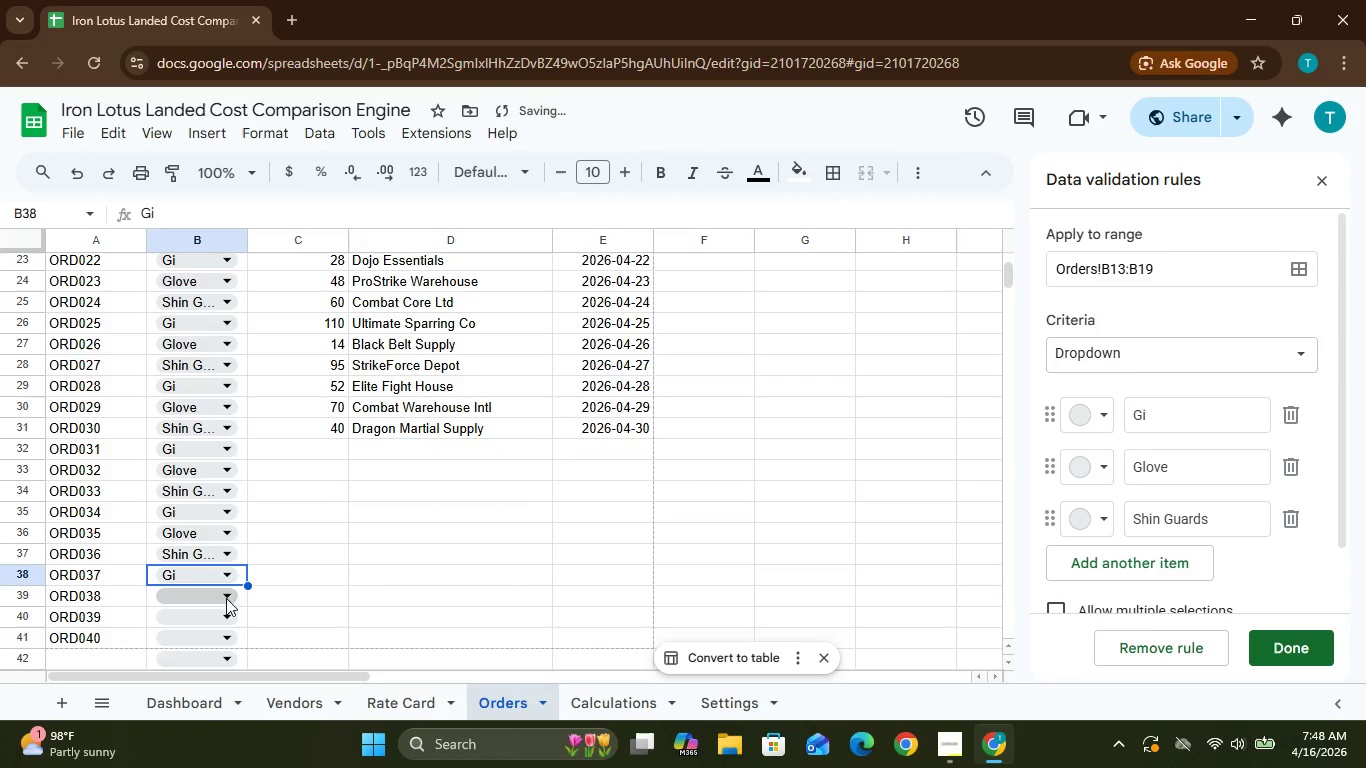 
left_click([227, 601])
 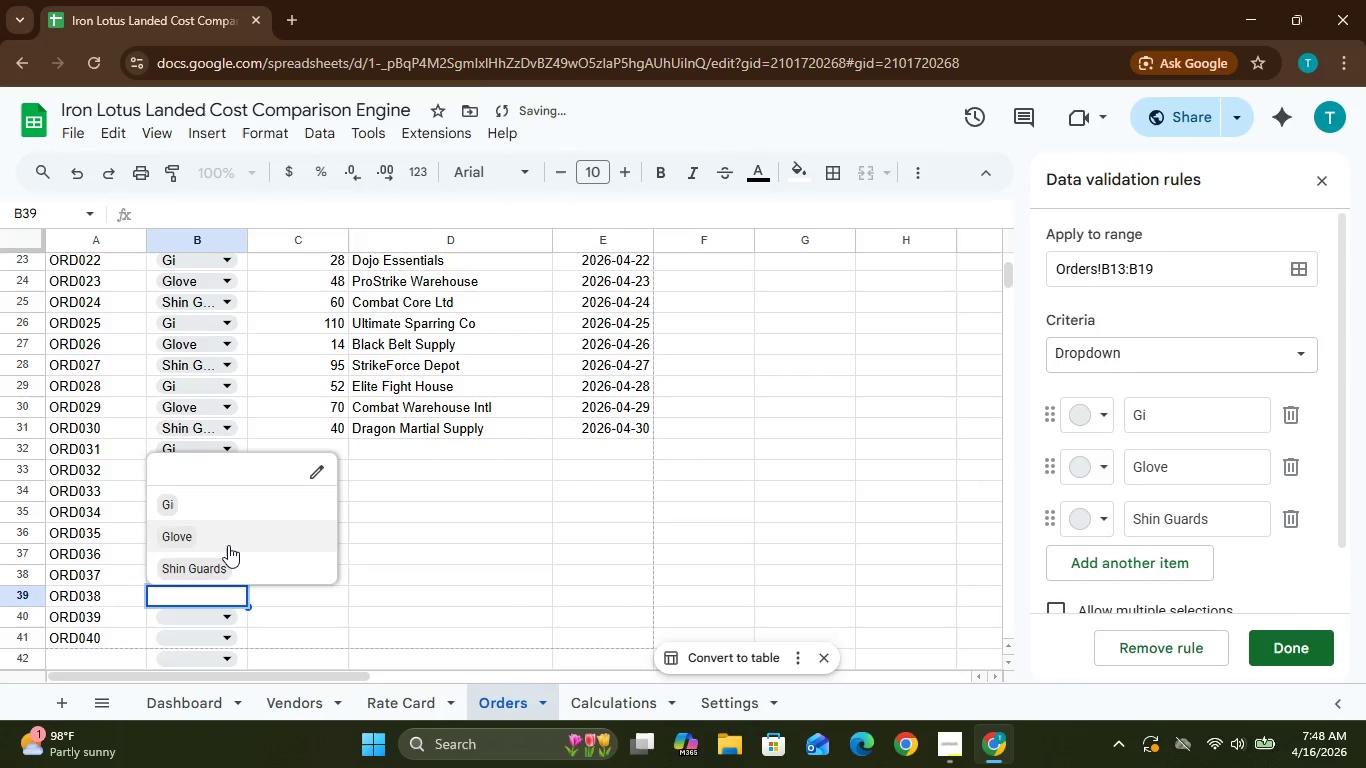 
left_click([228, 545])
 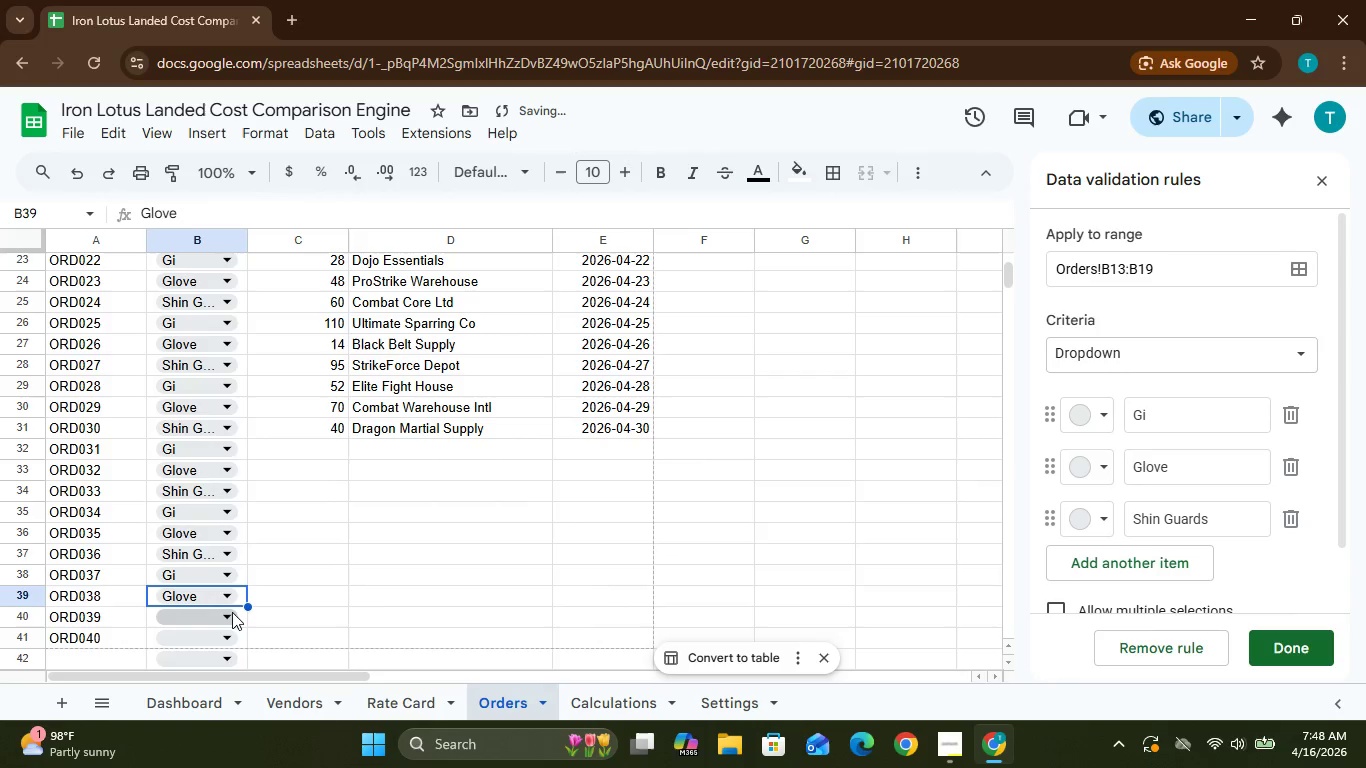 
left_click([231, 619])
 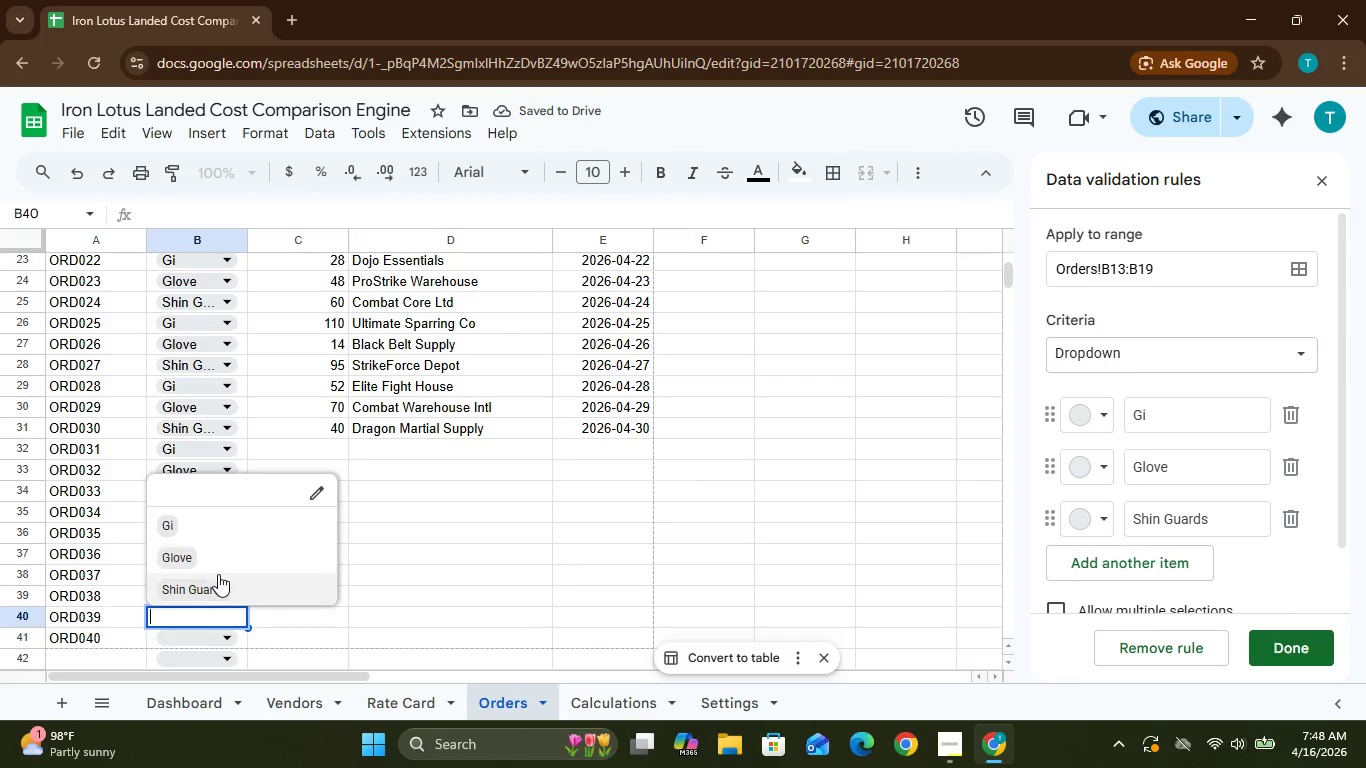 
left_click([218, 575])
 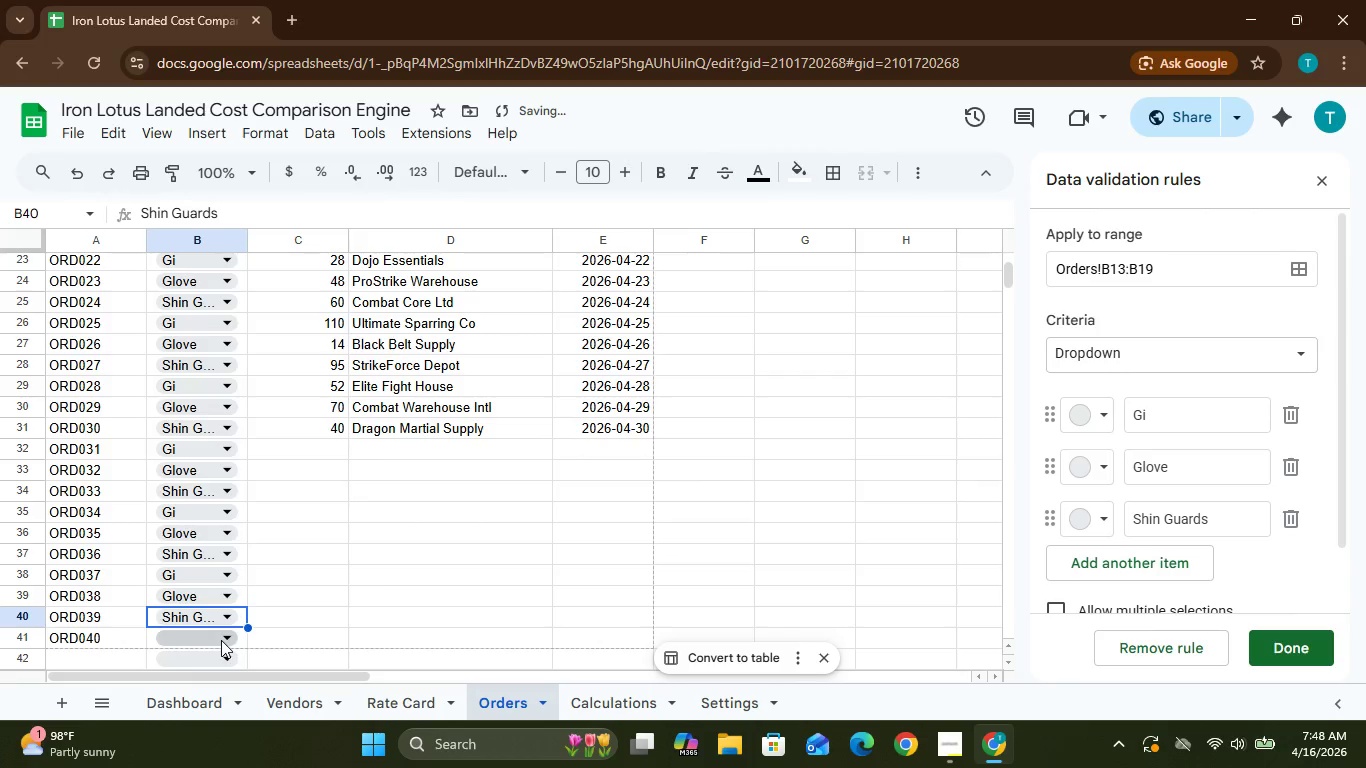 
left_click([222, 640])
 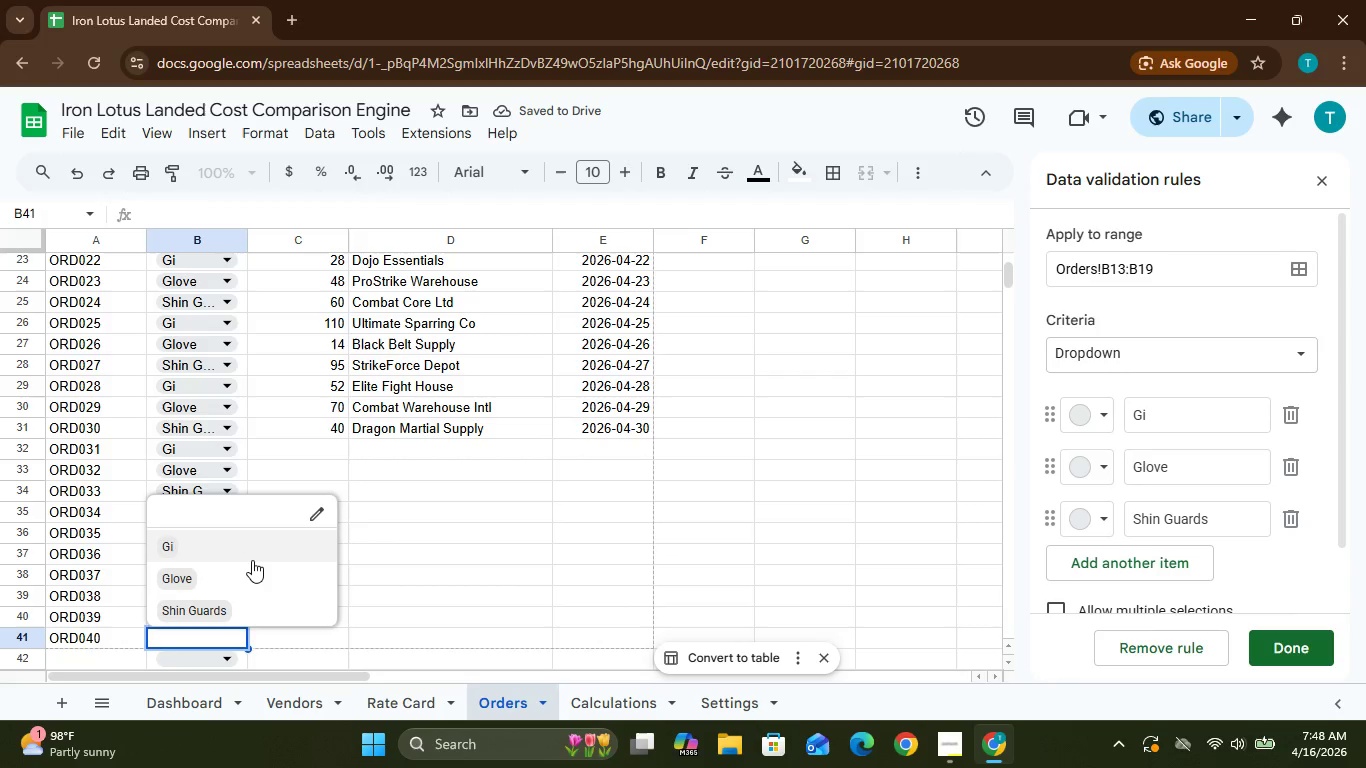 
left_click([250, 563])
 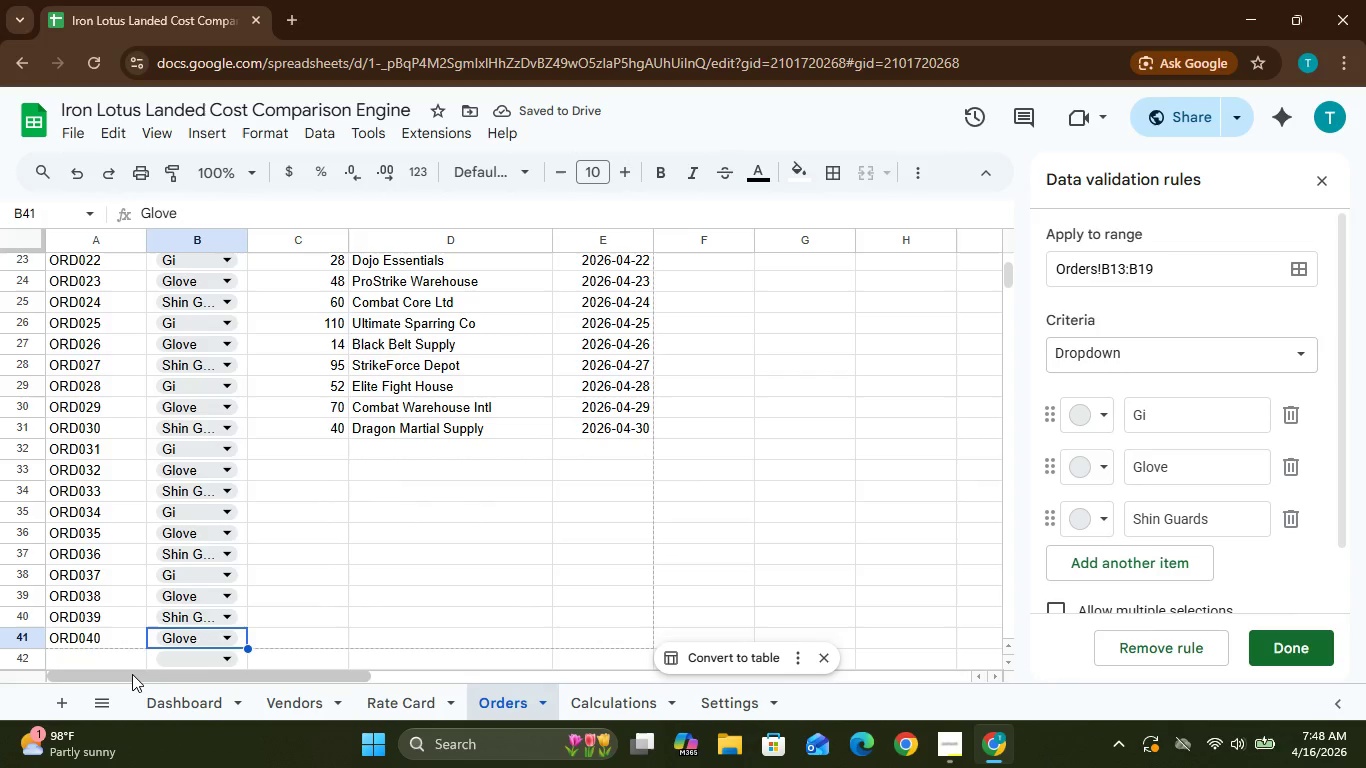 
left_click([119, 657])
 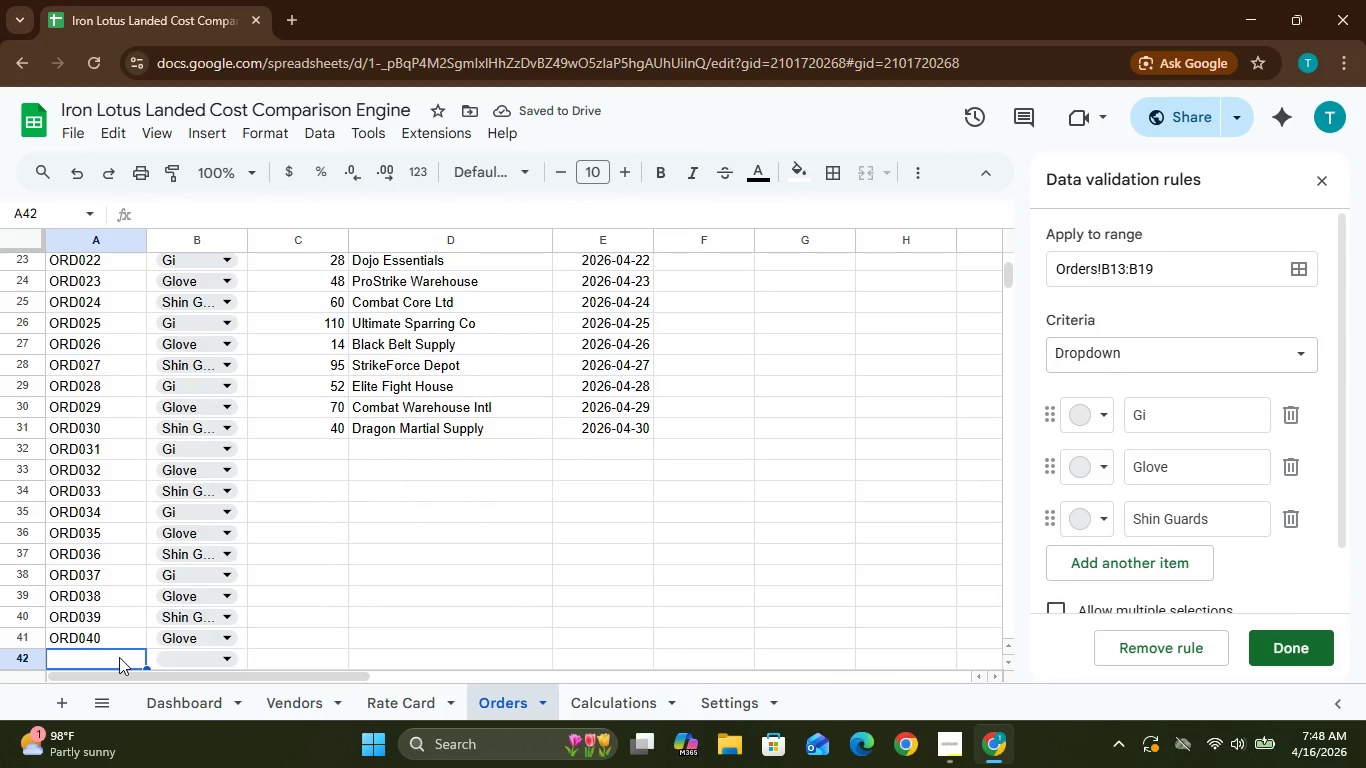 
type(ORD041)
 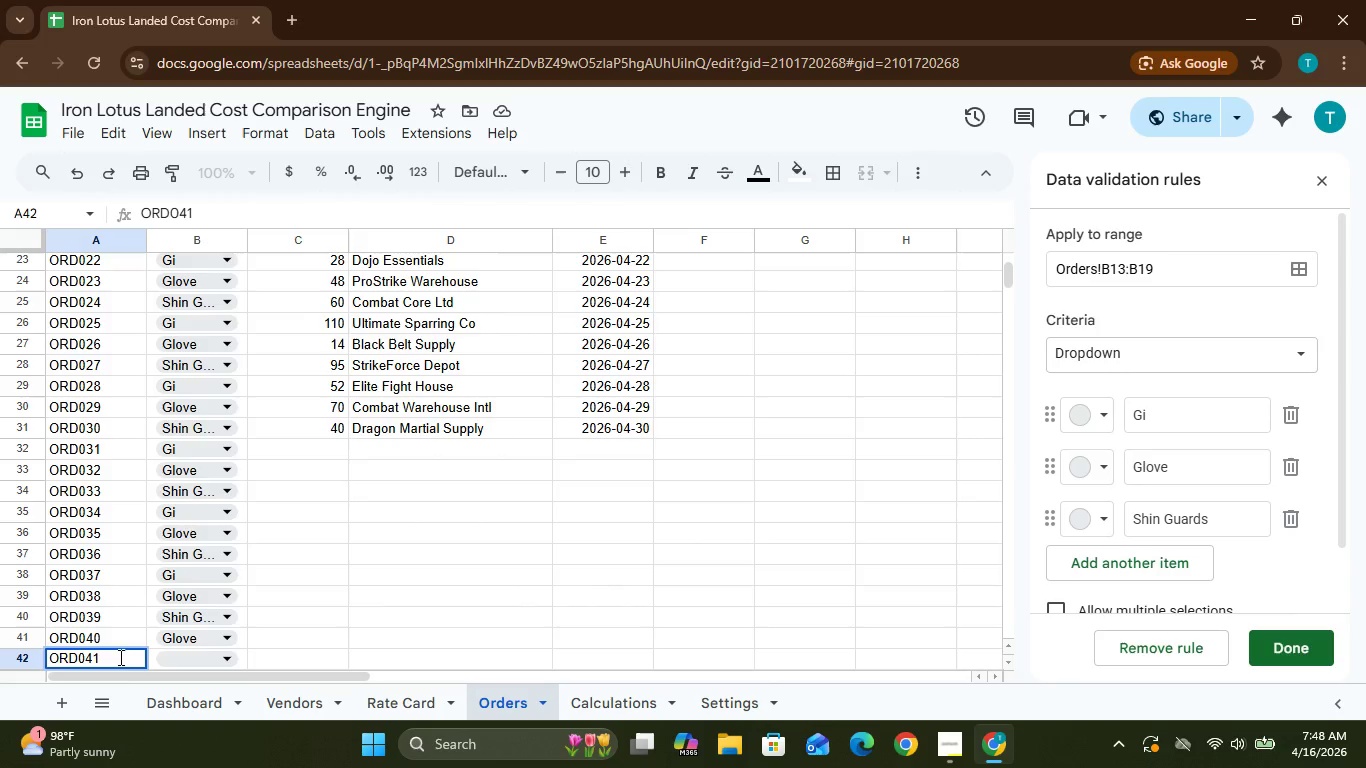 
key(ArrowDown)
 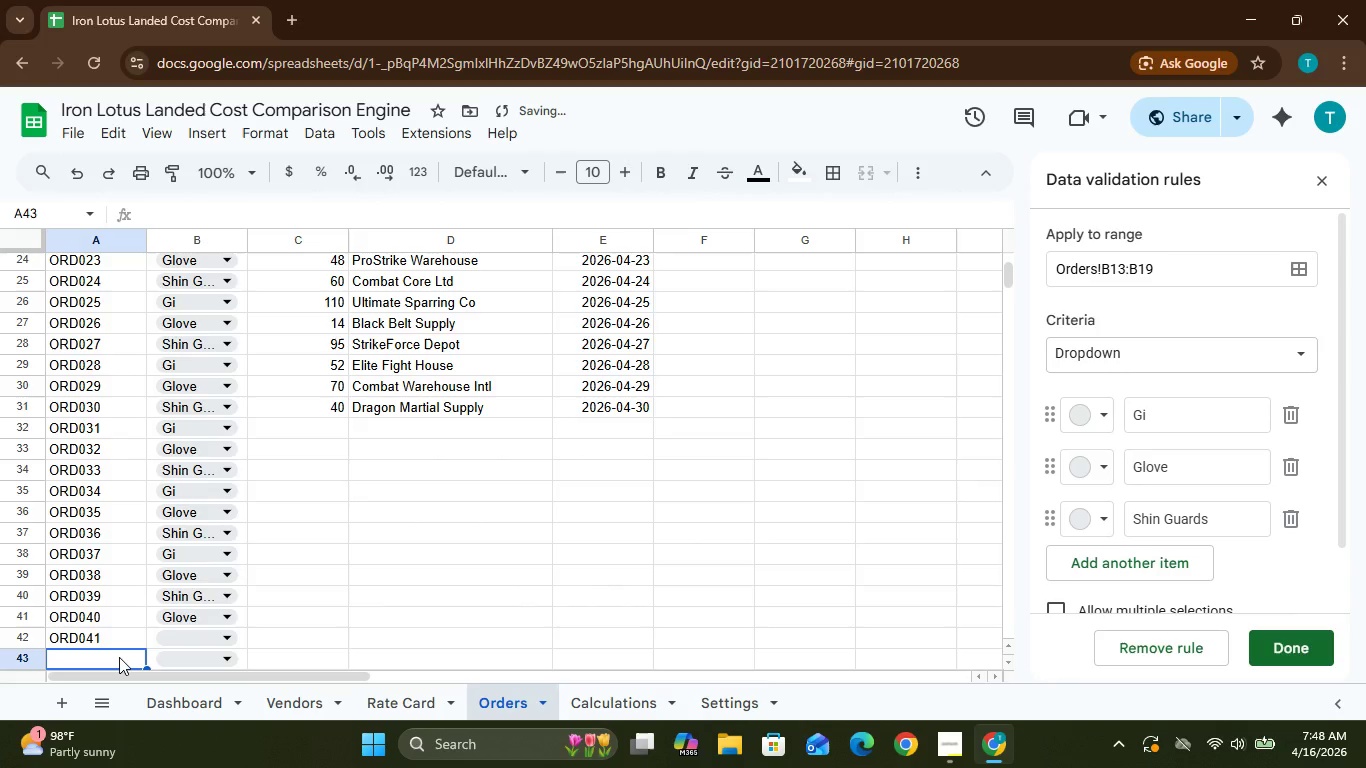 
type(ORD042)
 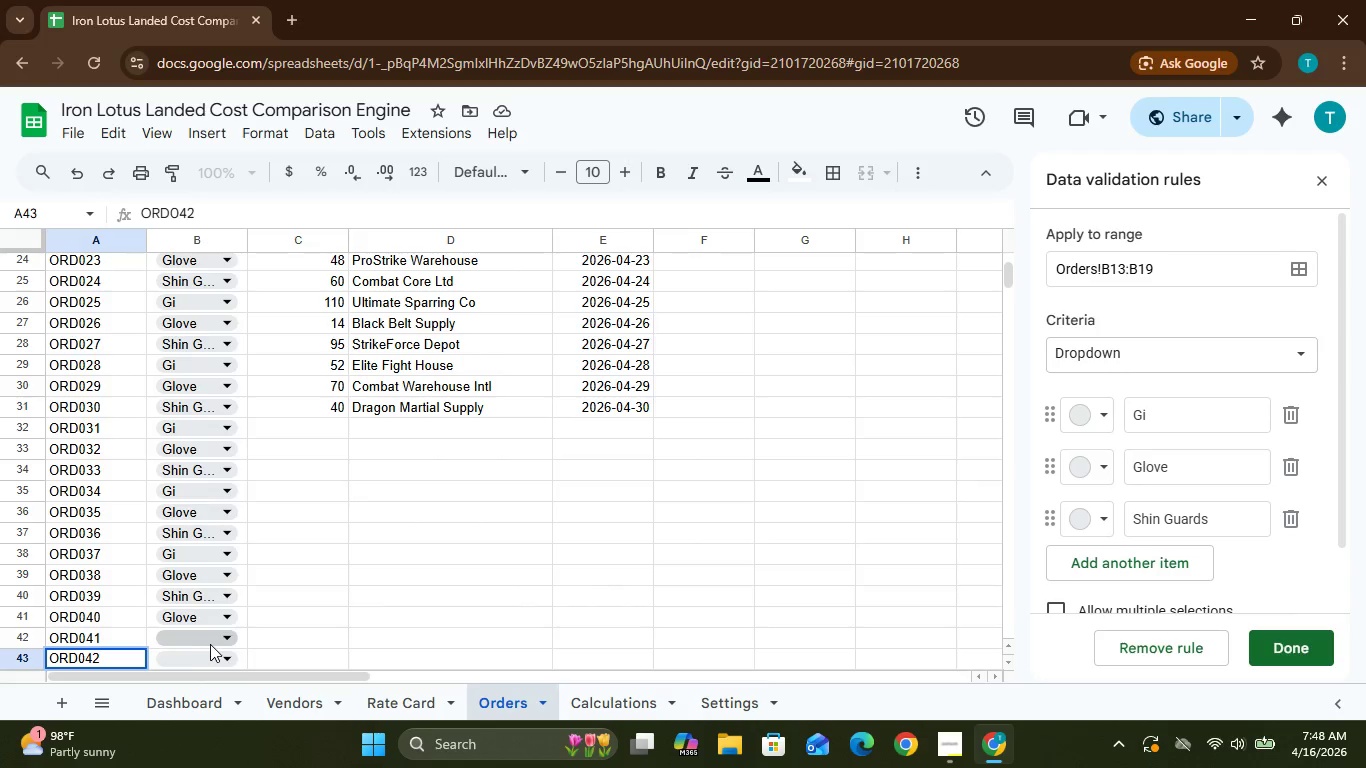 
left_click([229, 644])
 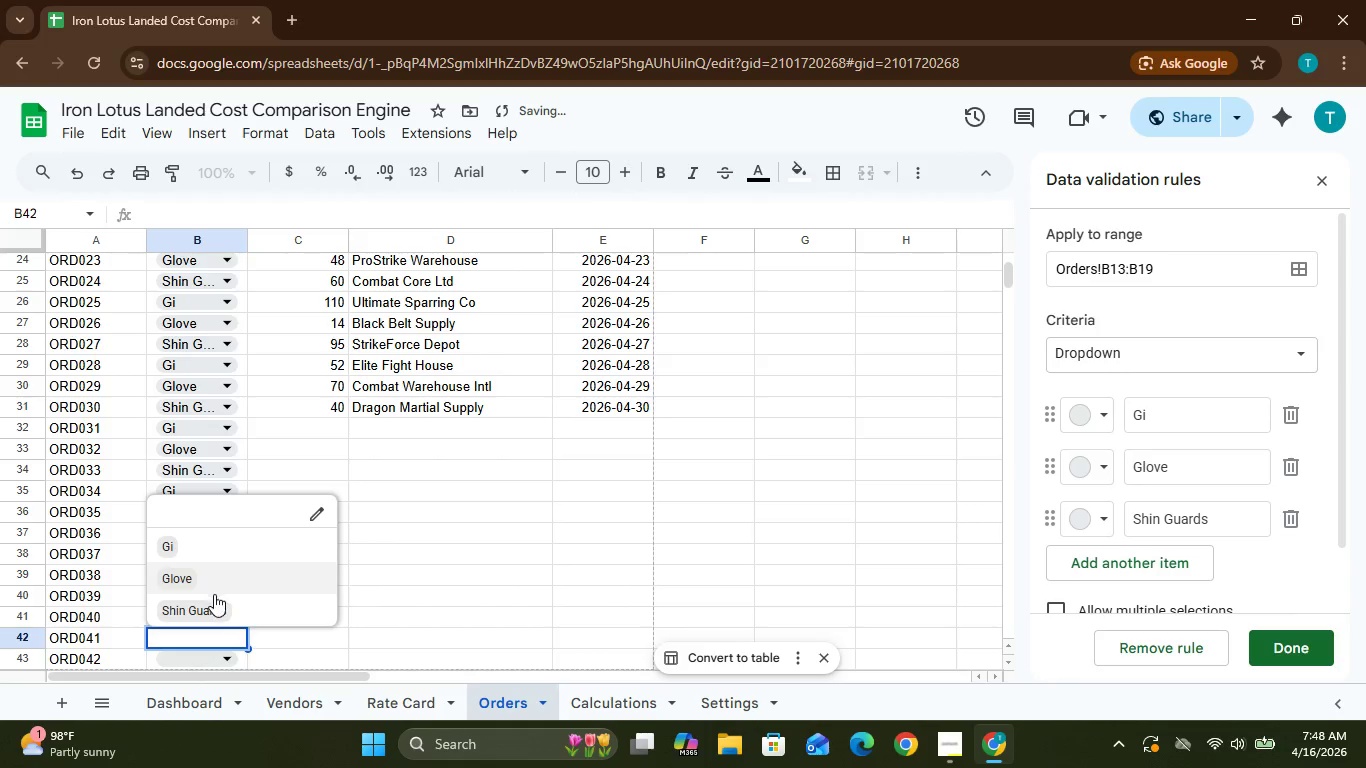 
left_click([471, 578])
 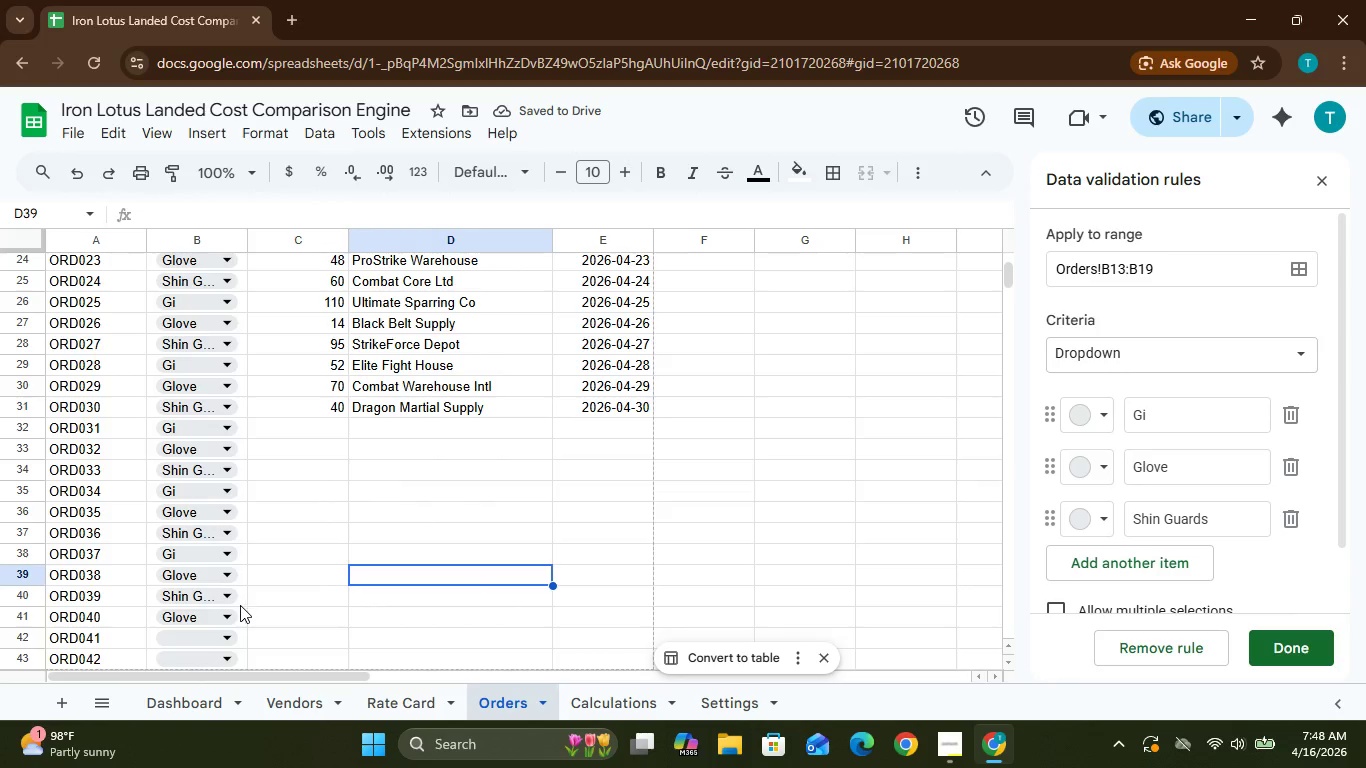 
left_click_drag(start_coordinate=[226, 613], to_coordinate=[232, 523])
 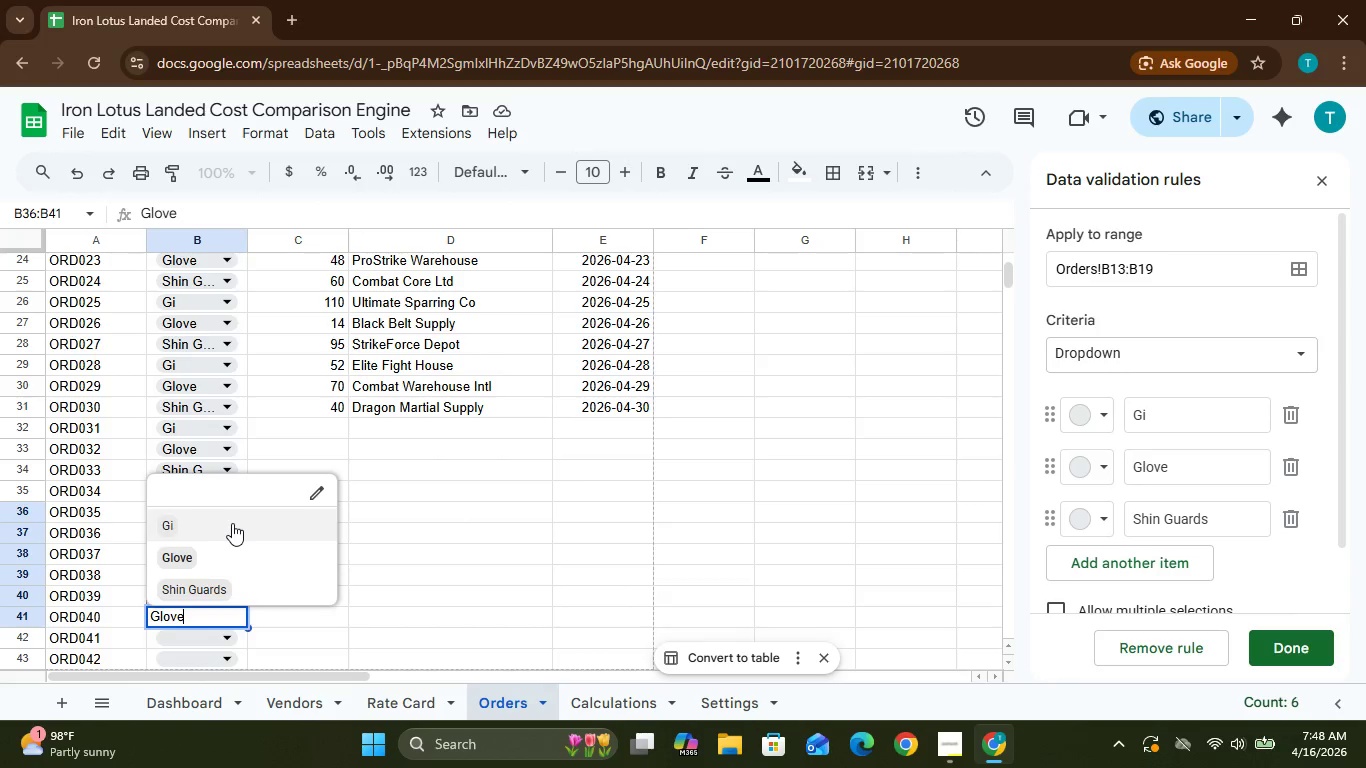 
left_click([232, 523])
 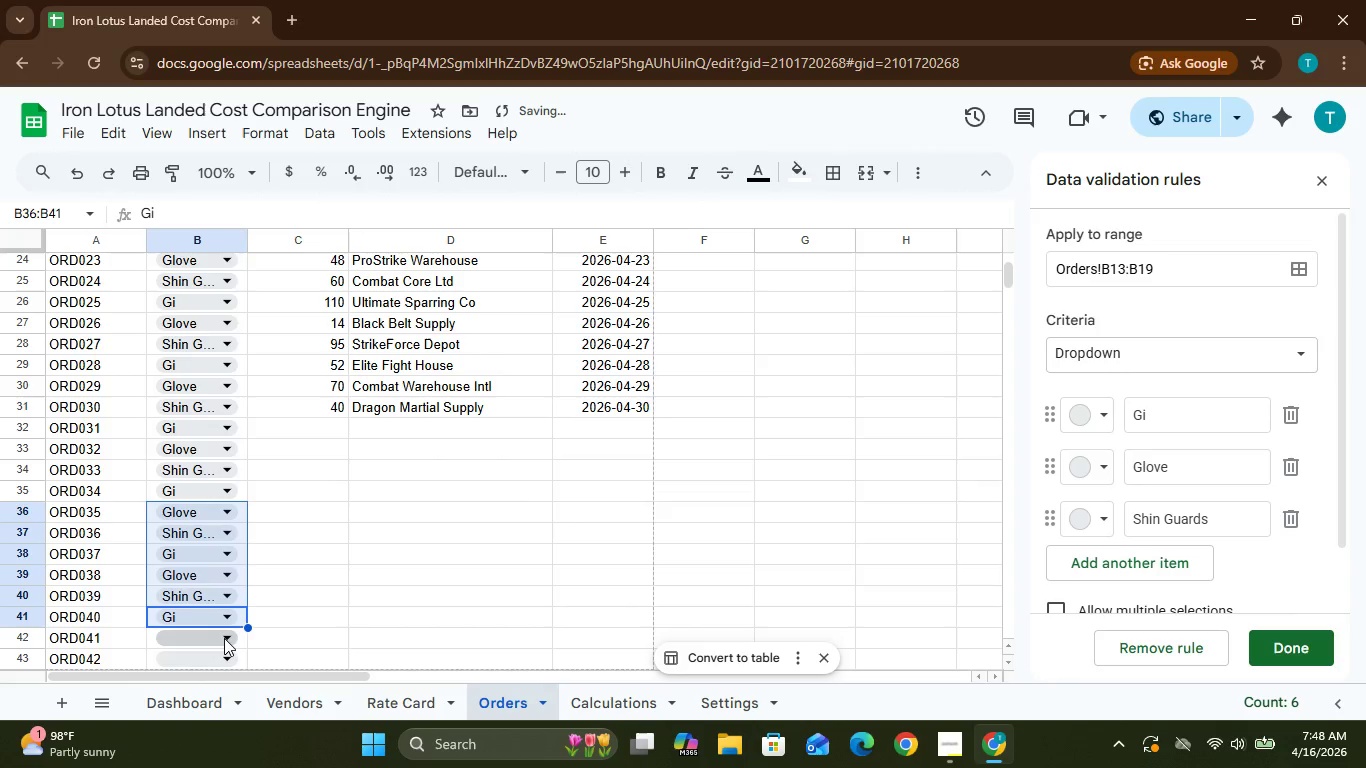 
left_click([225, 639])
 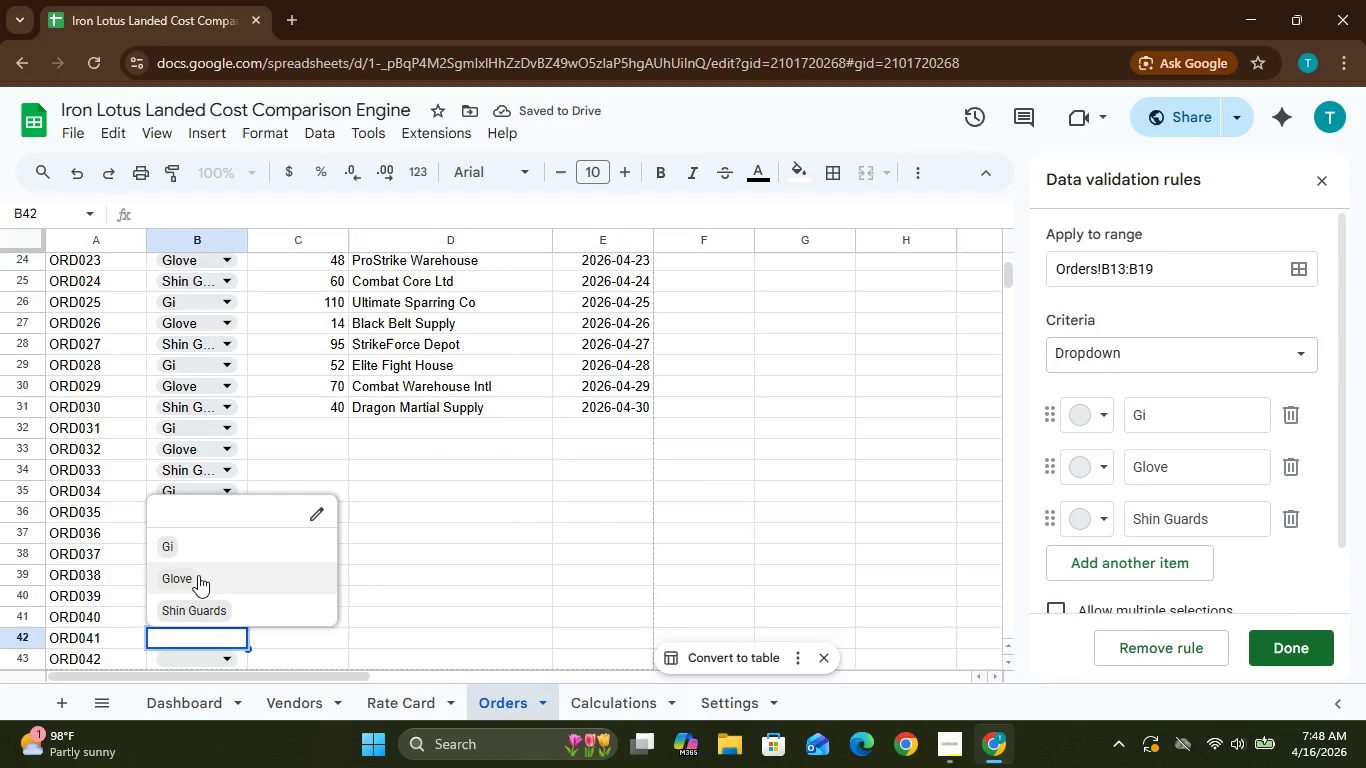 
left_click([198, 575])
 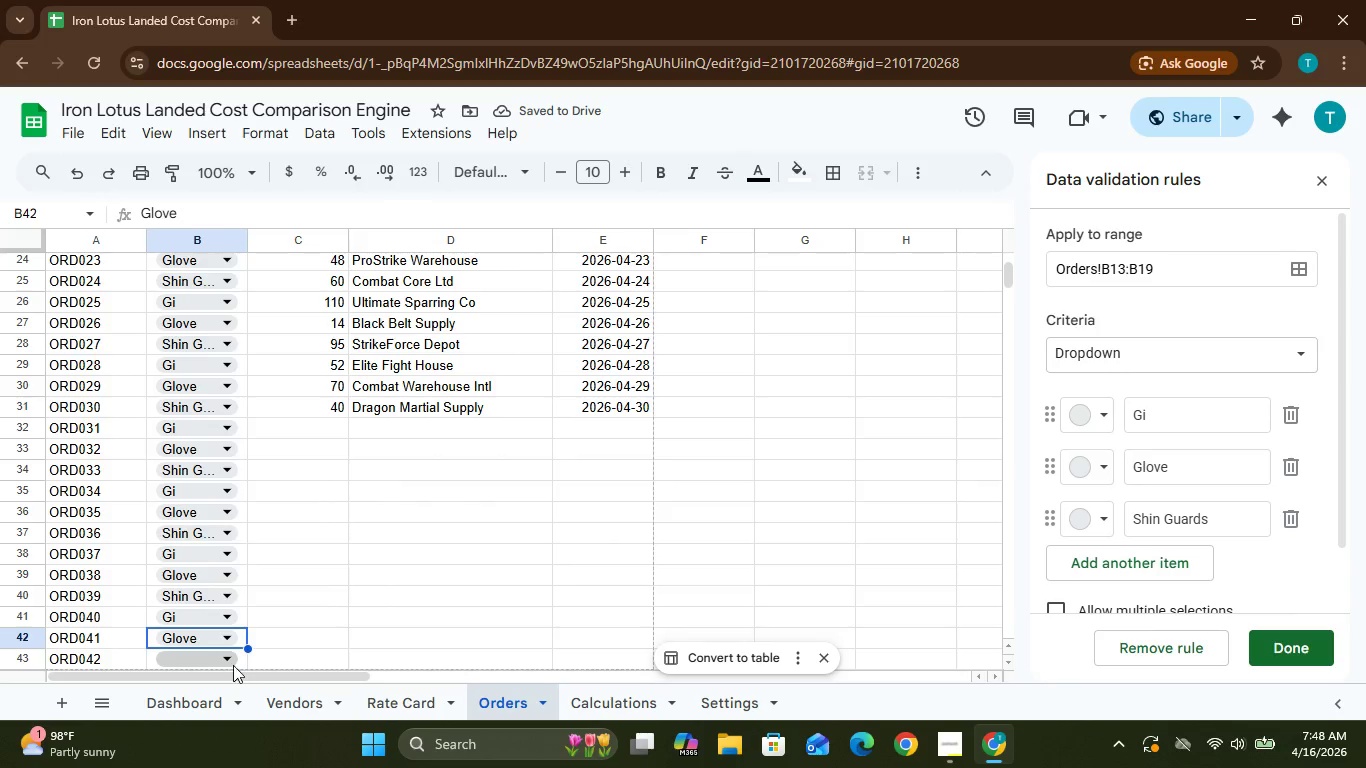 
left_click([230, 662])
 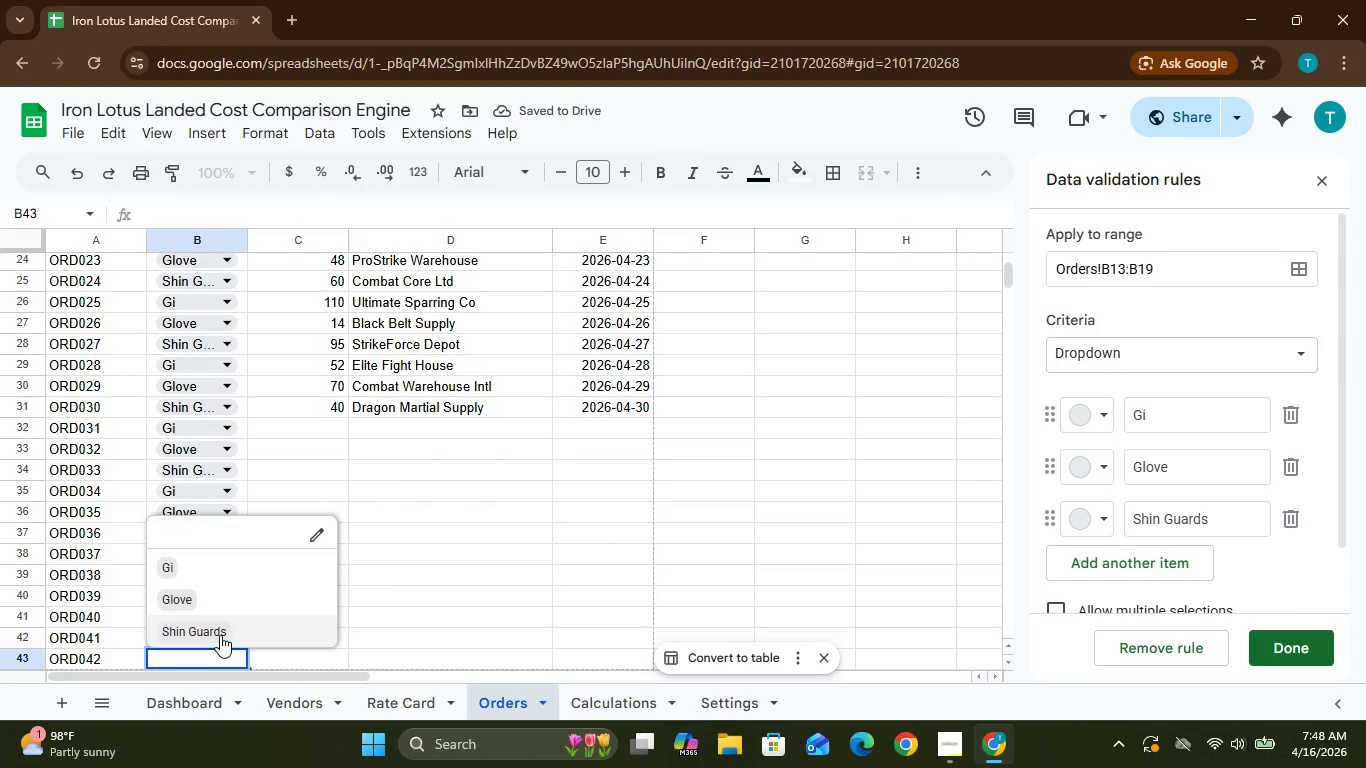 
left_click([220, 635])
 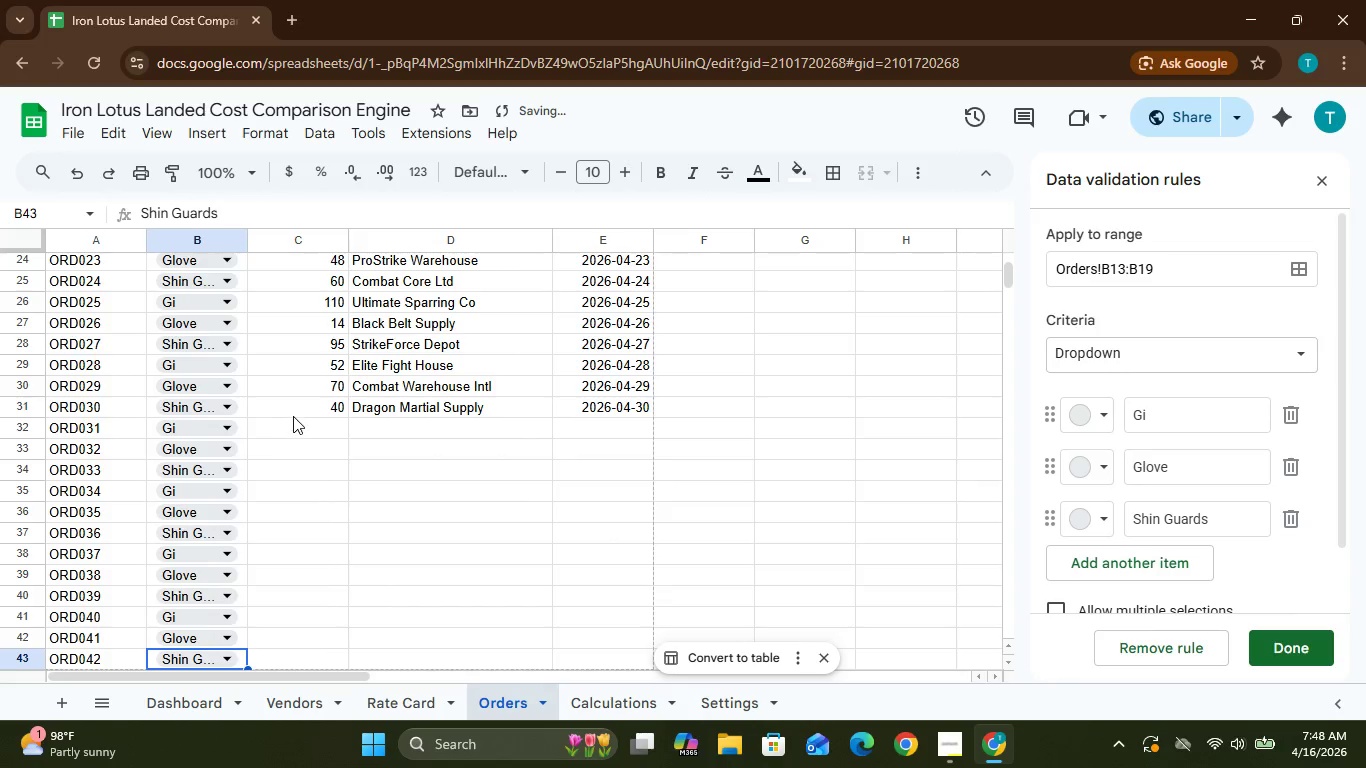 
left_click([299, 428])
 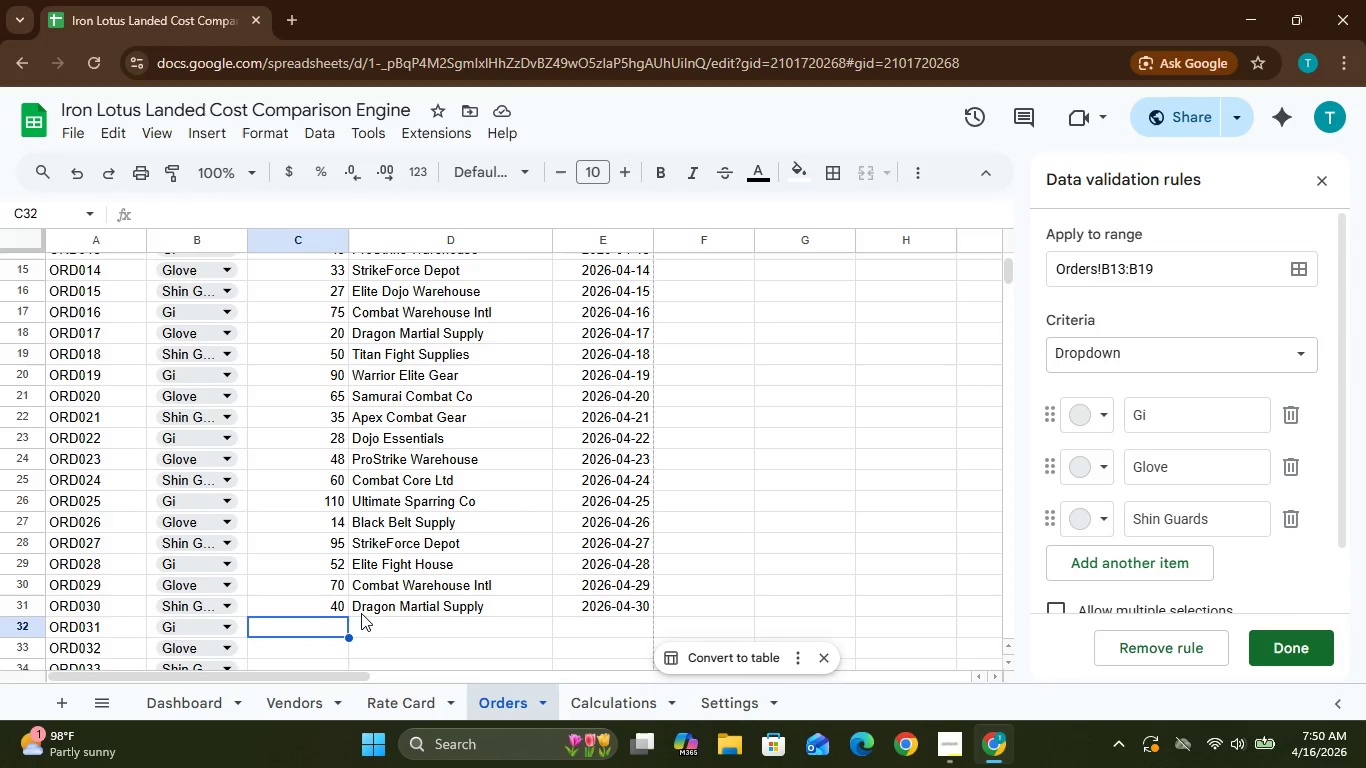 
wait(93.16)
 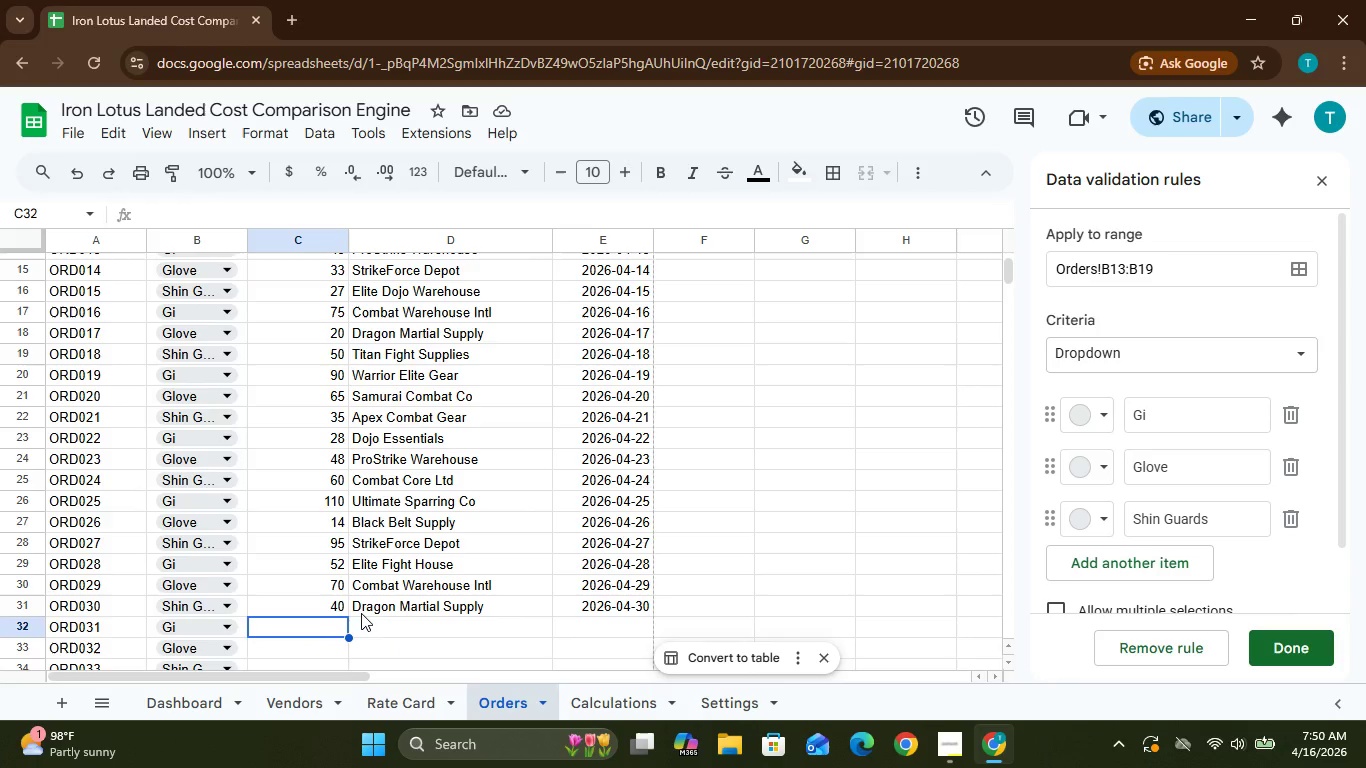 
type(85)
 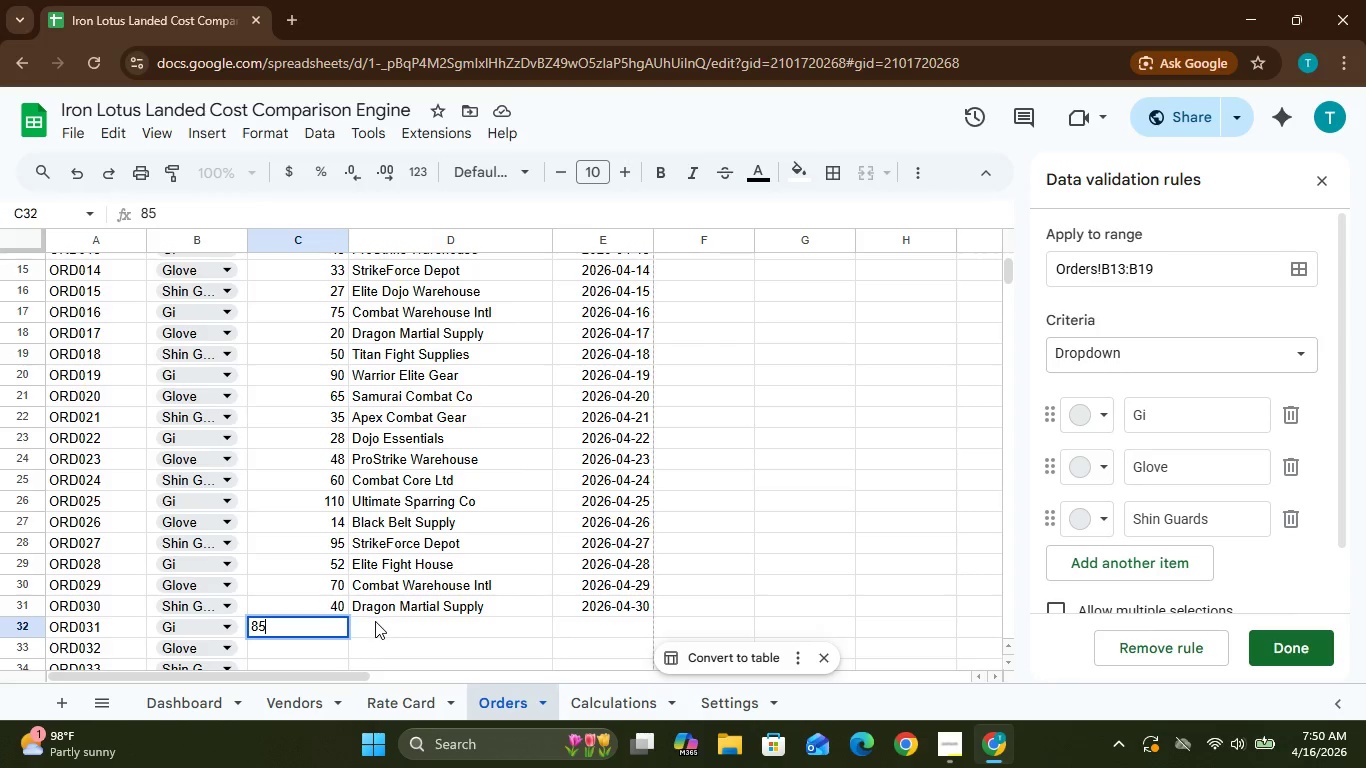 
left_click([375, 621])
 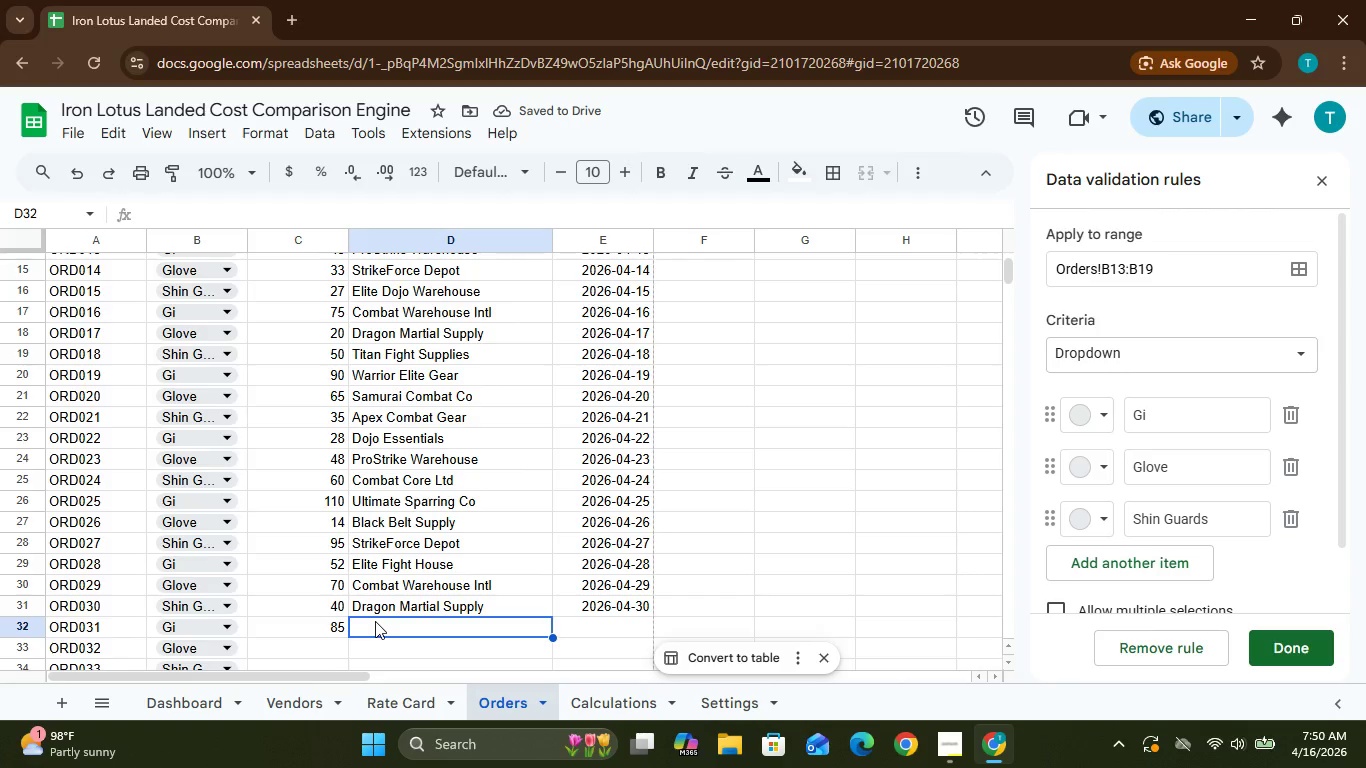 
wait(6.23)
 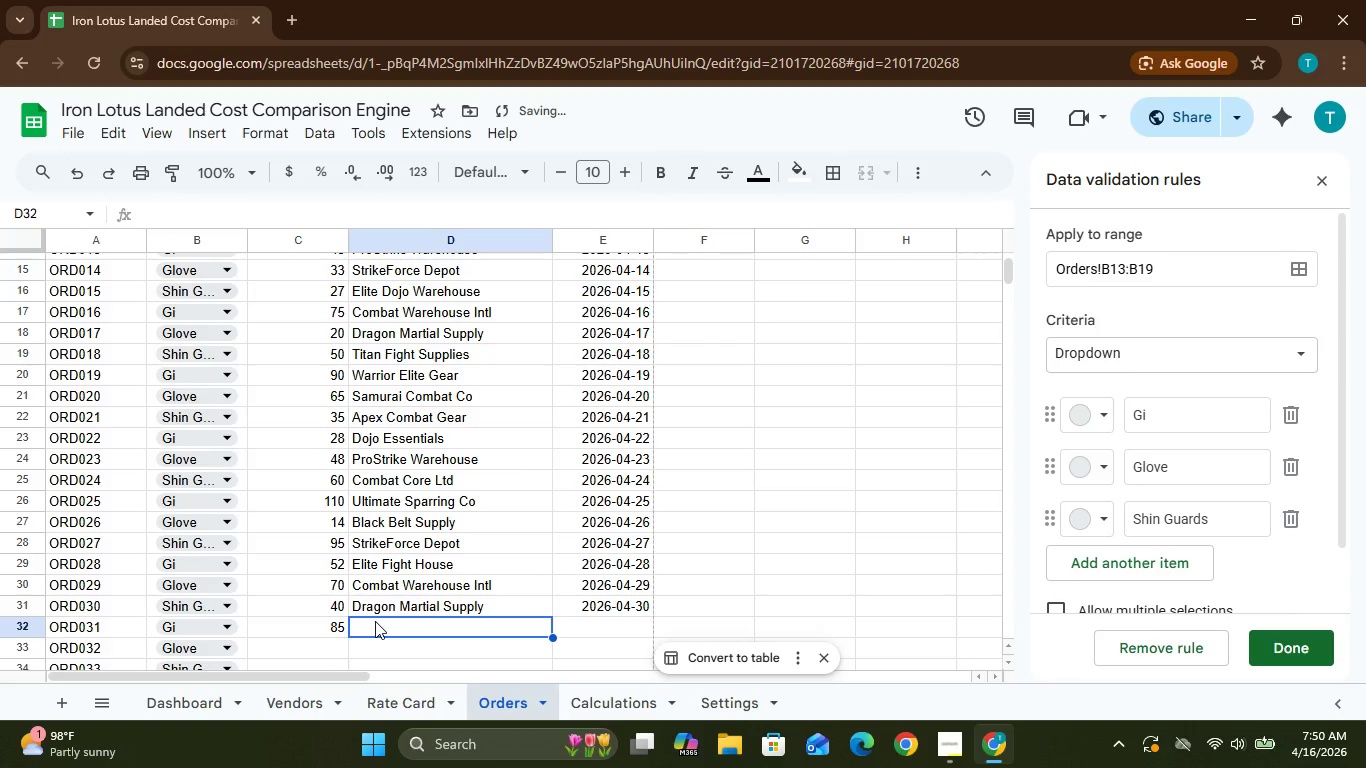 
left_click([325, 643])
 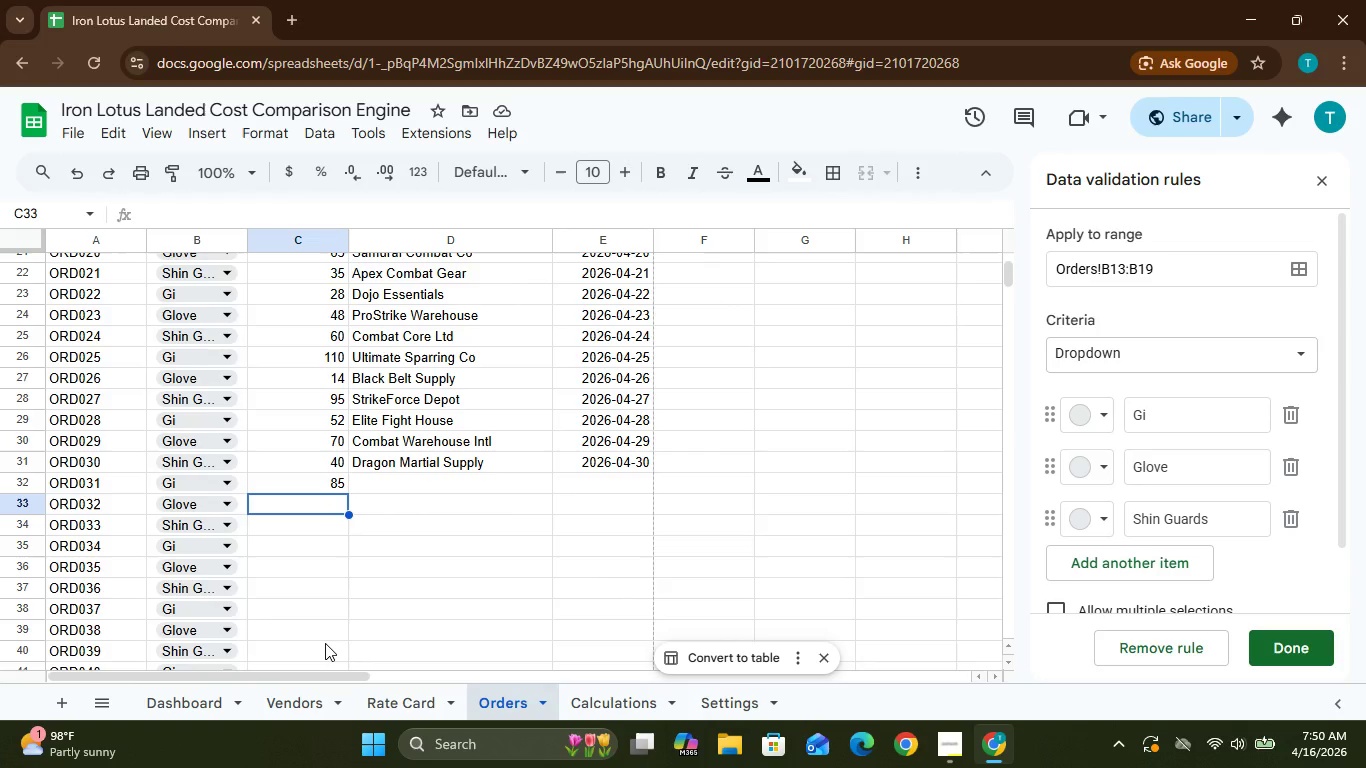 
type(22)
 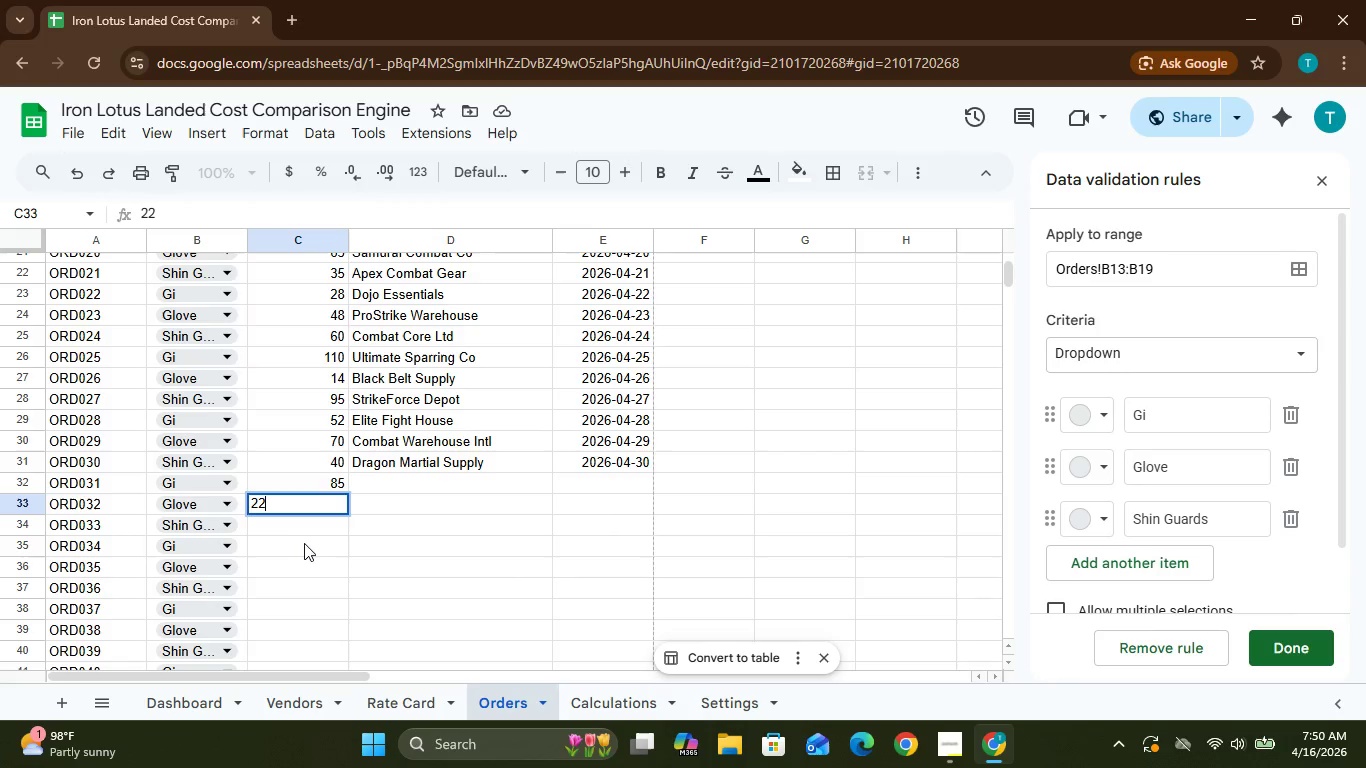 
left_click([297, 533])
 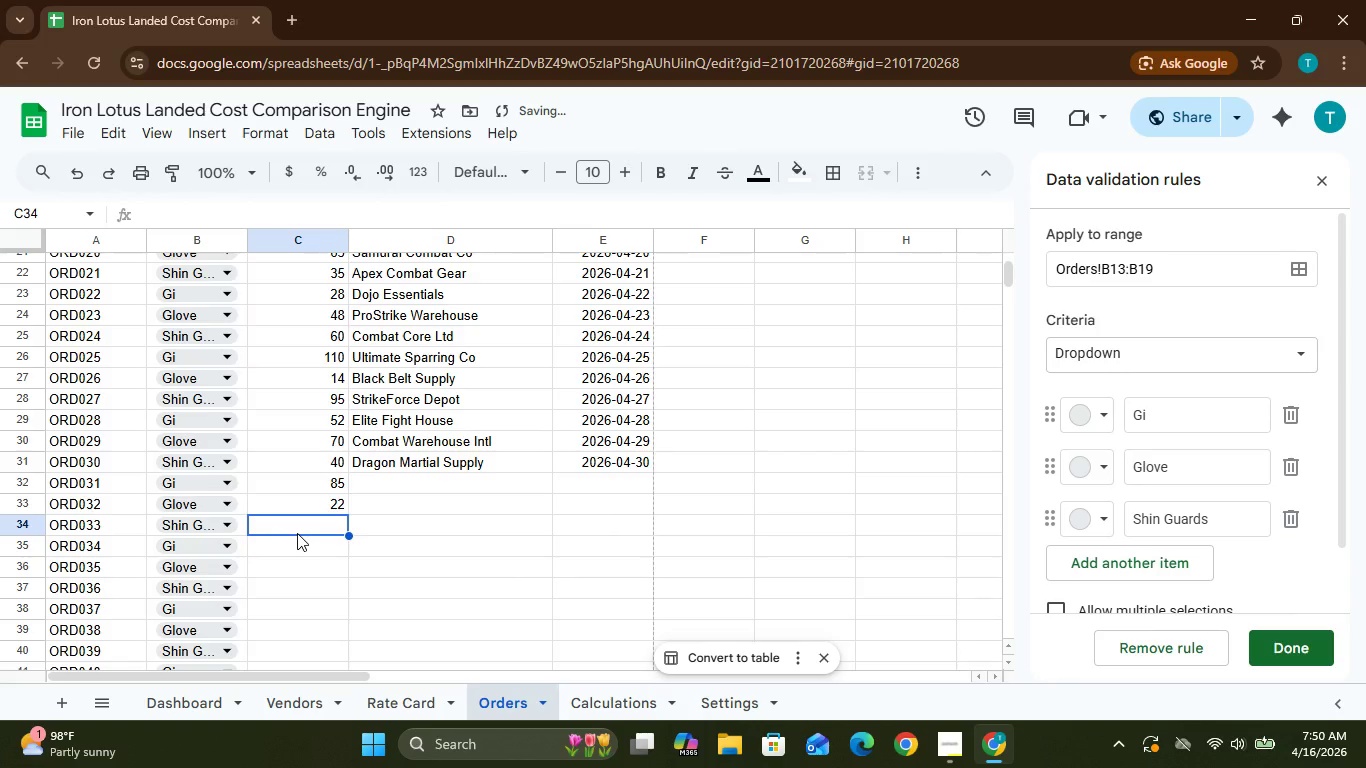 
type(55)
 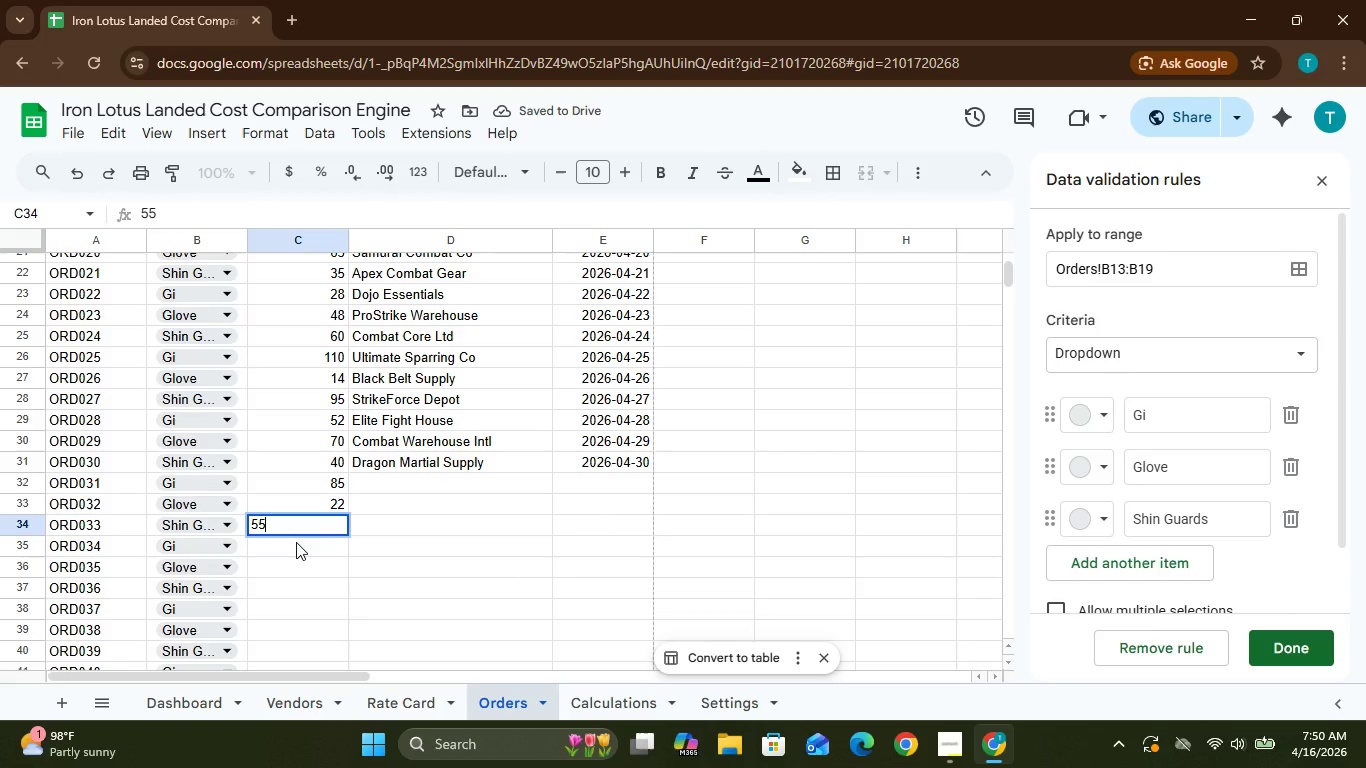 
left_click([296, 542])
 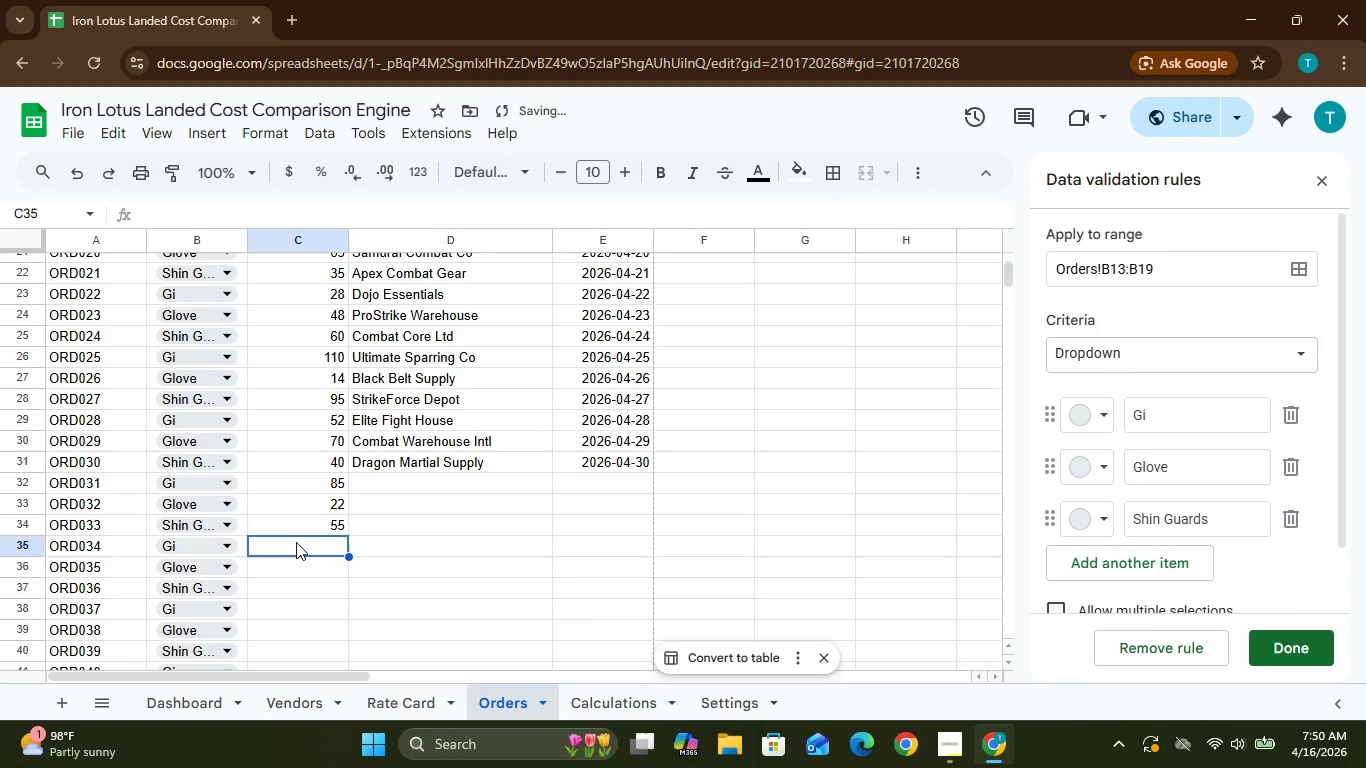 
type(33)
 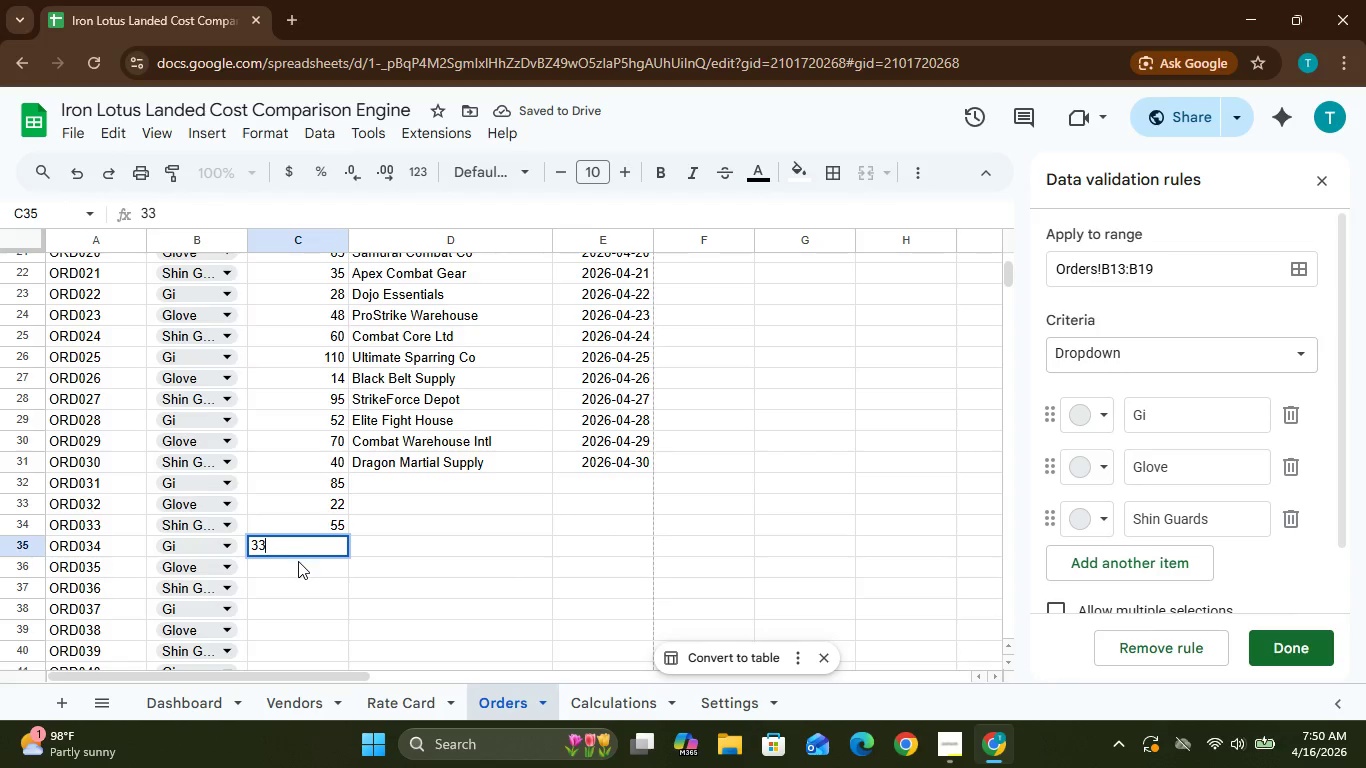 
left_click([298, 563])
 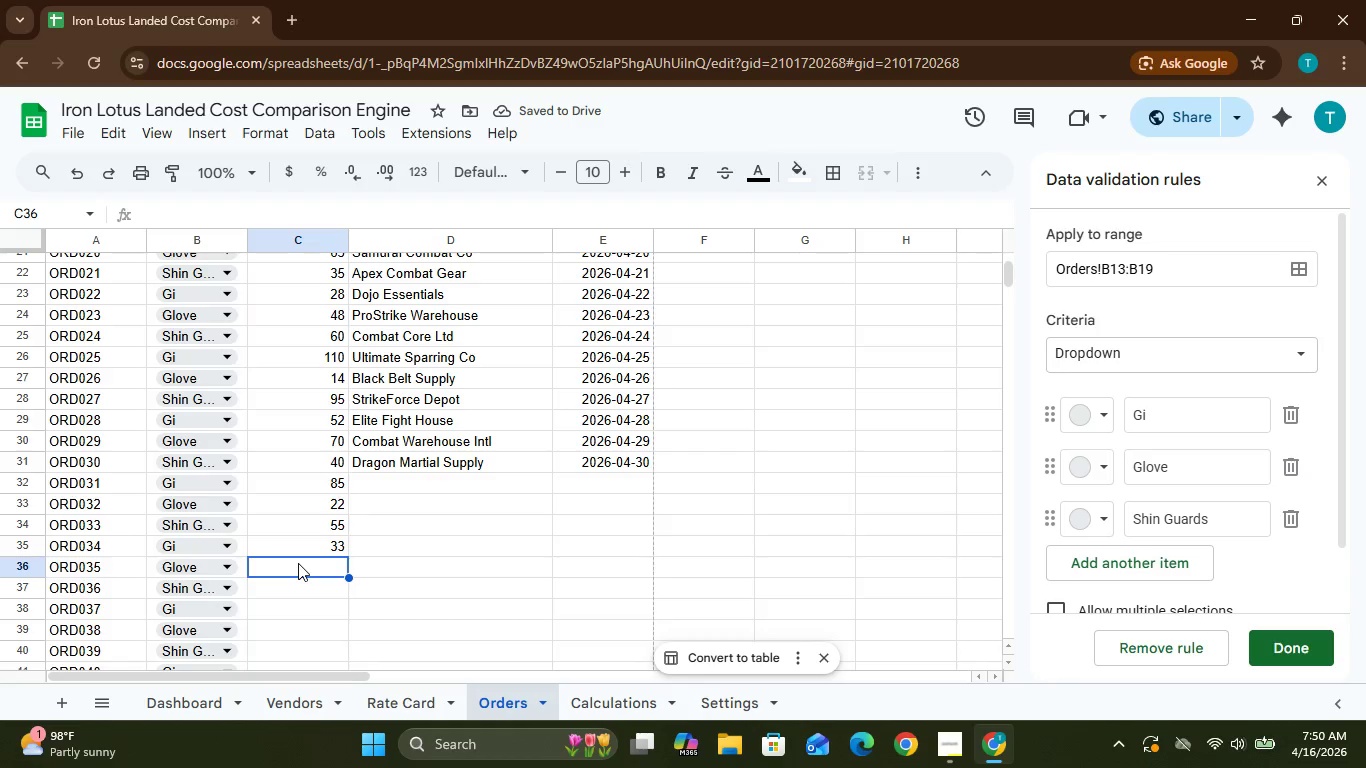 
type(47)
 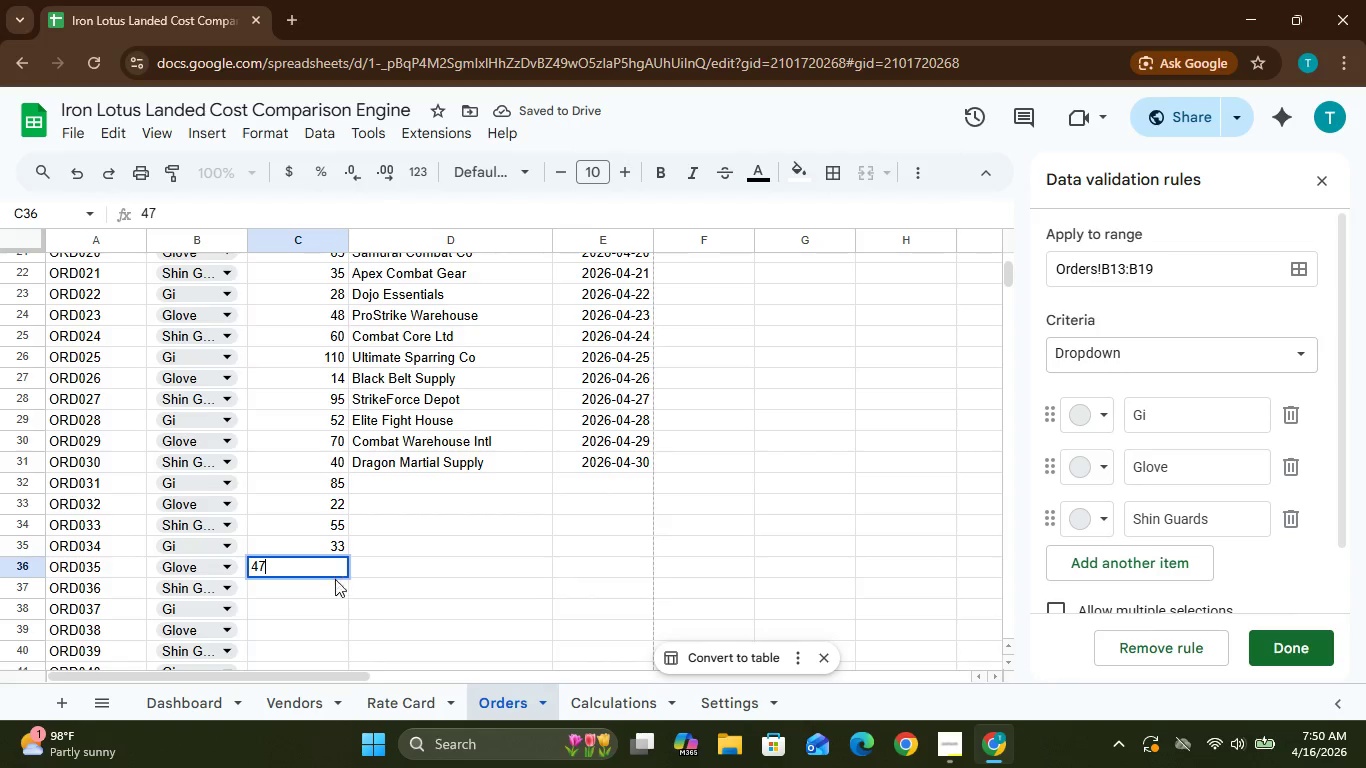 
left_click([333, 588])
 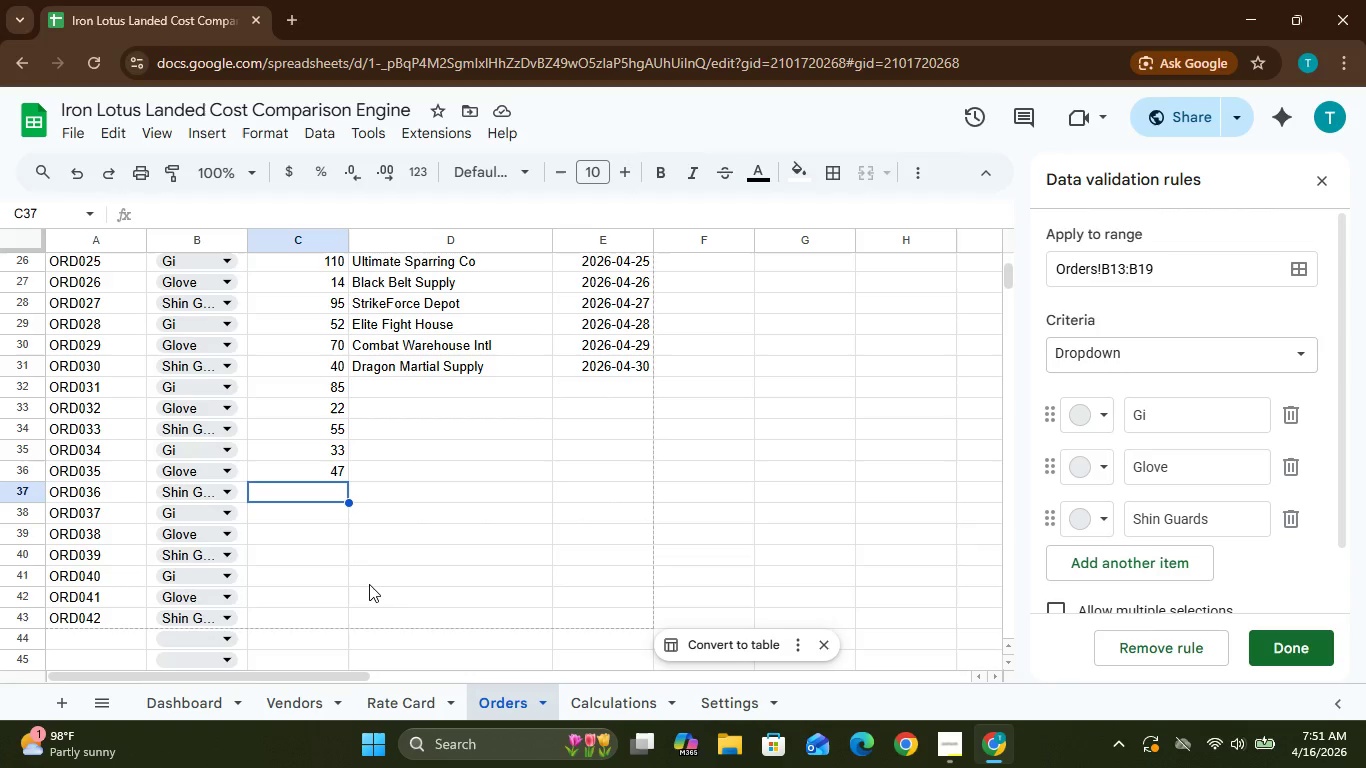 
wait(15.95)
 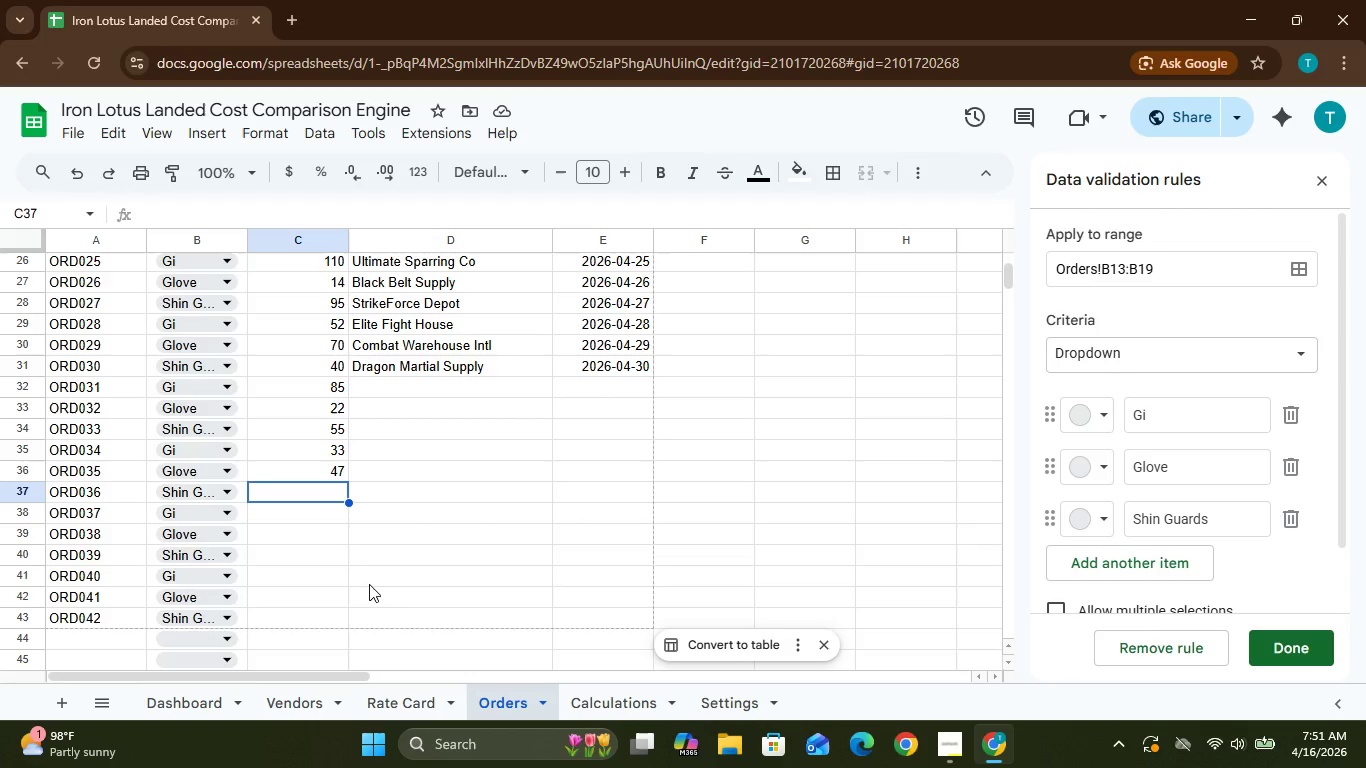 
type(68)
 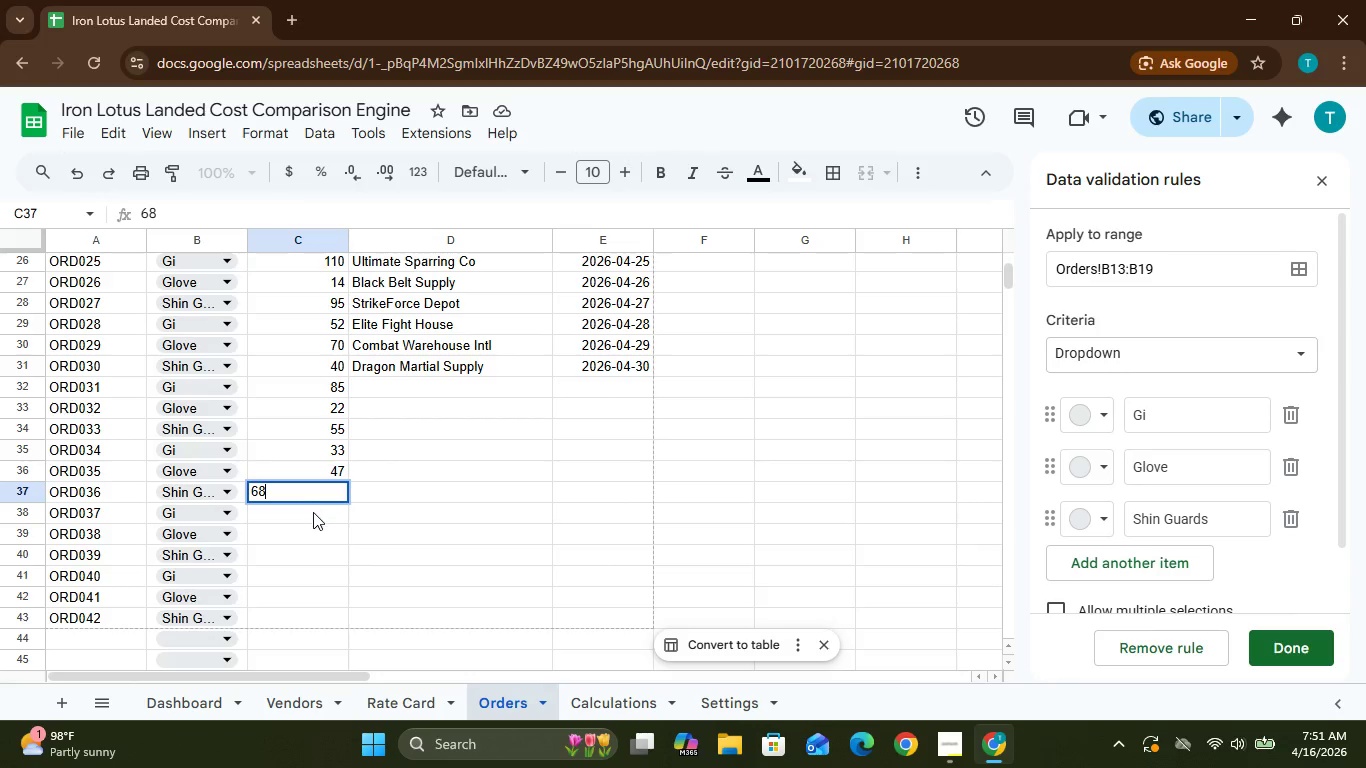 
left_click([312, 518])
 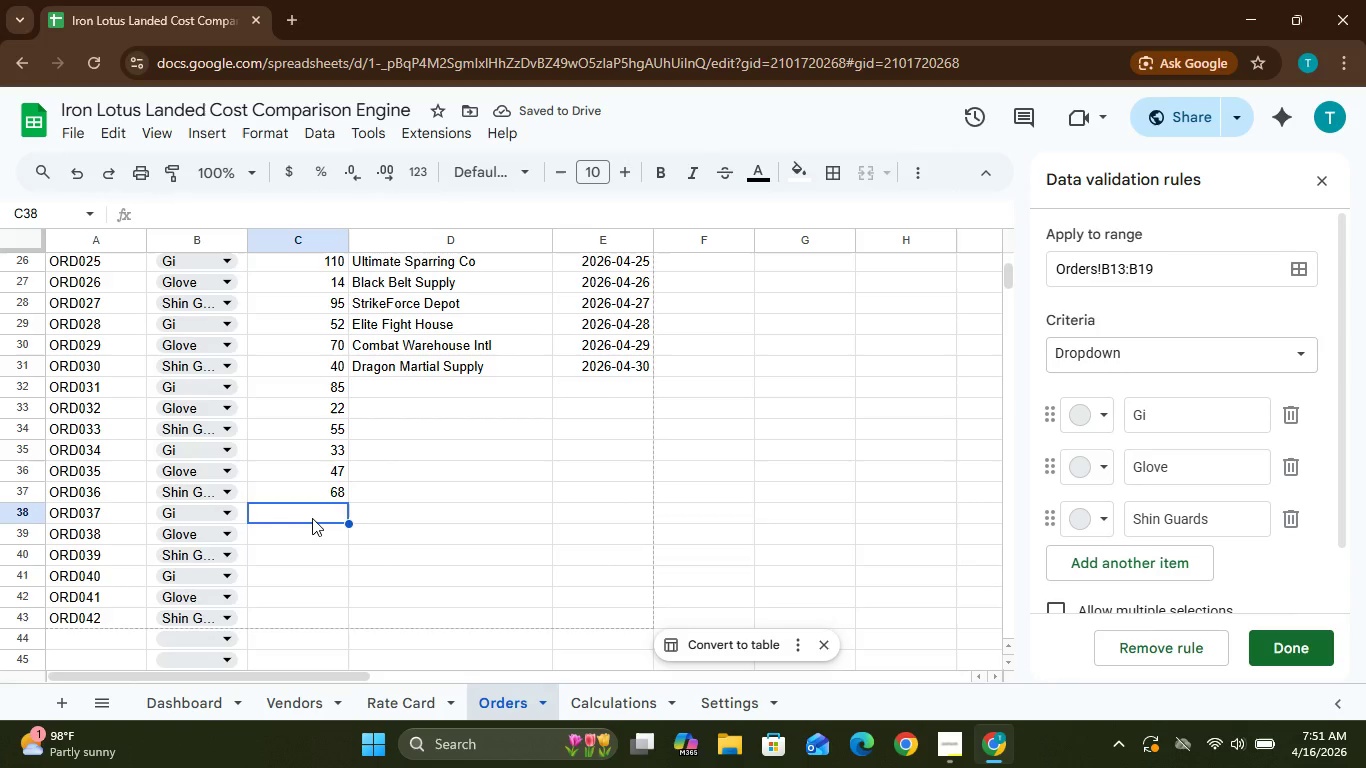 
type(120)
 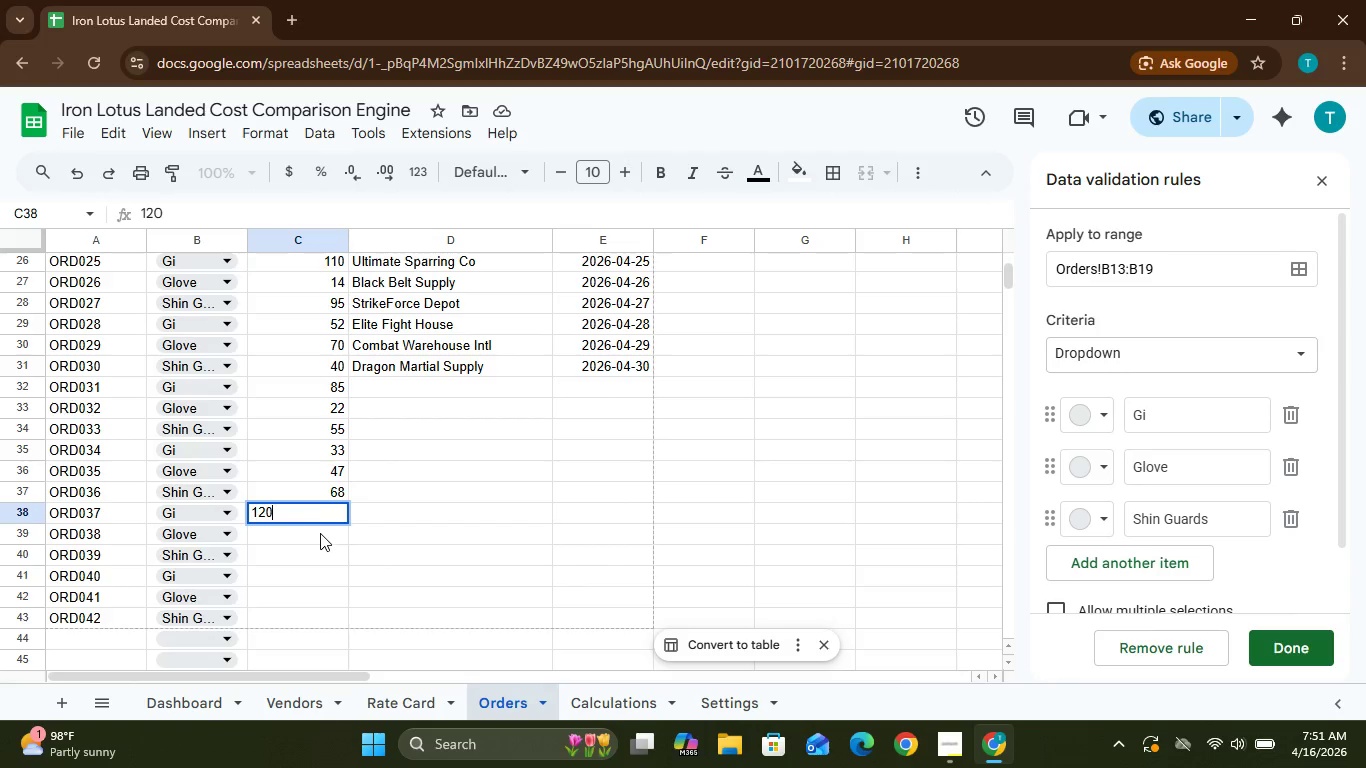 
left_click([321, 534])
 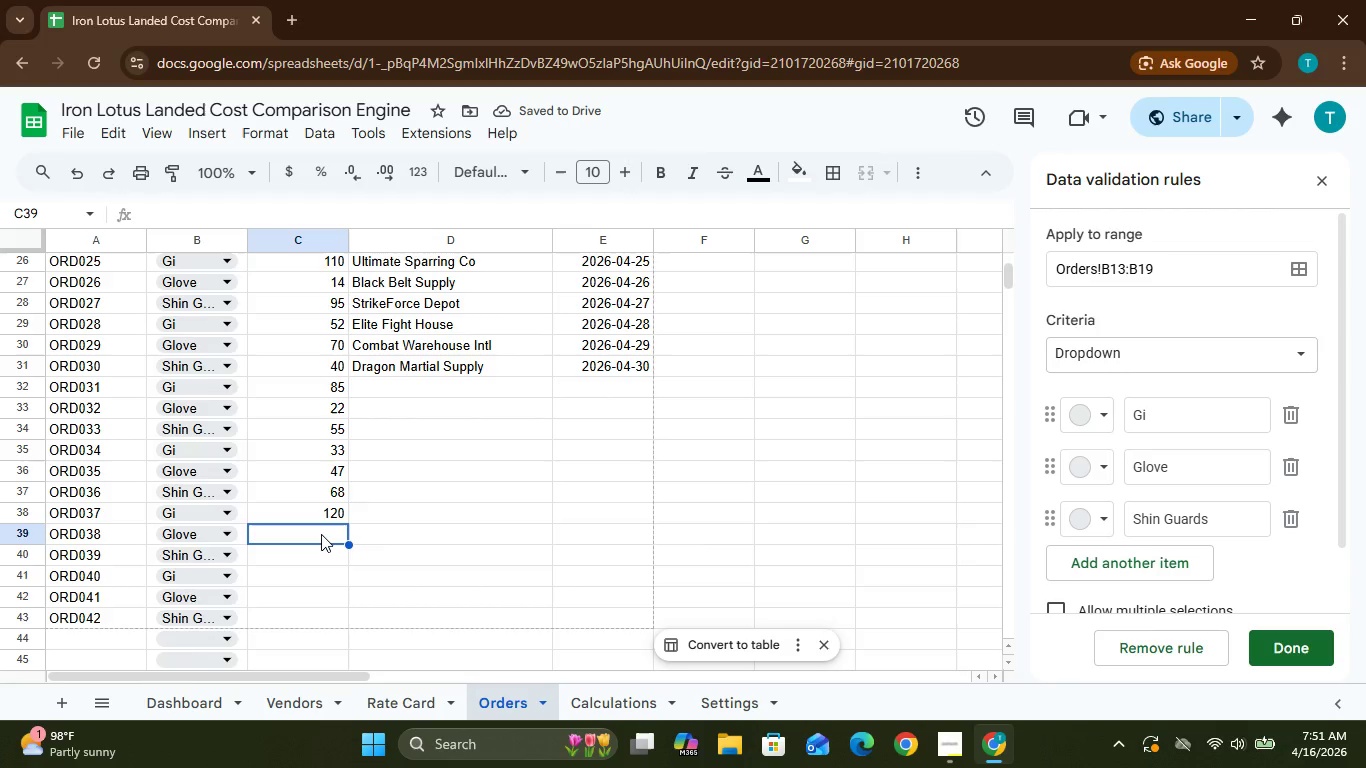 
type(26)
 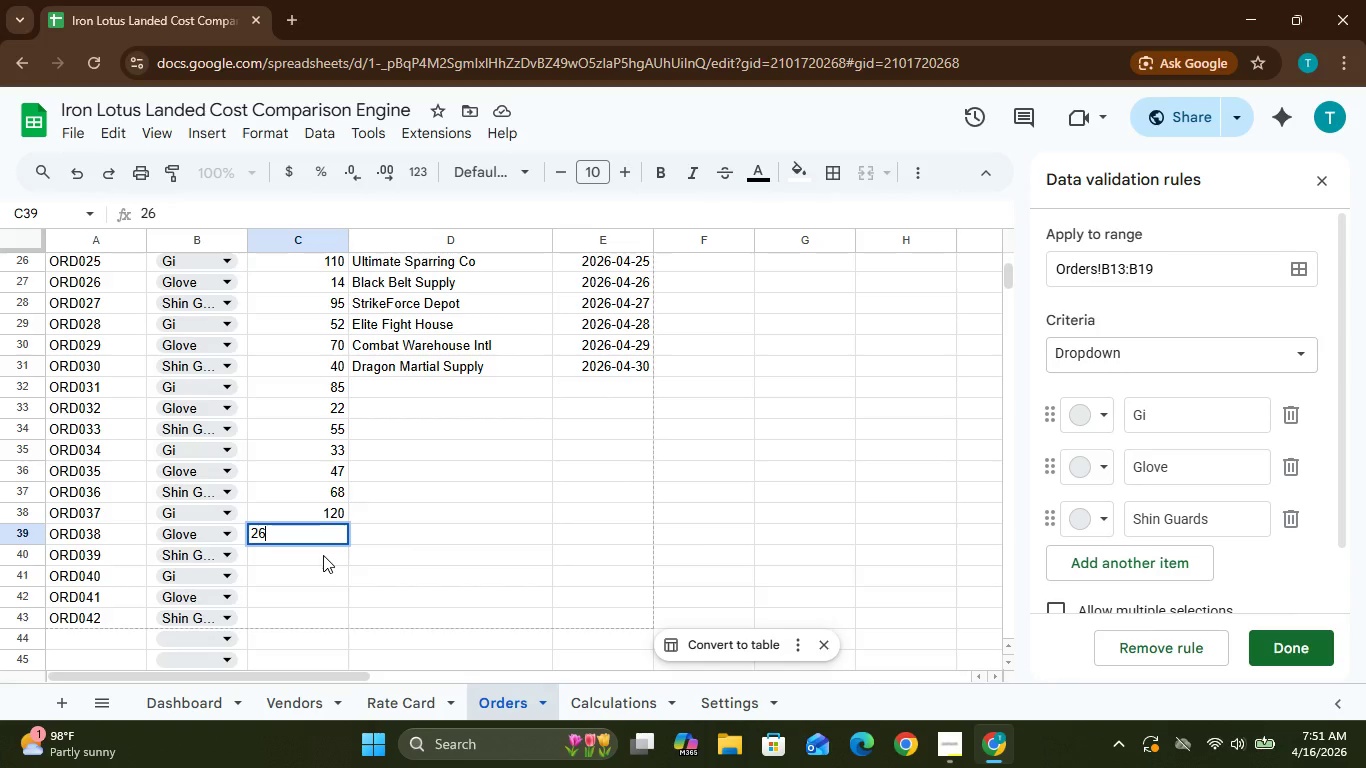 
wait(6.0)
 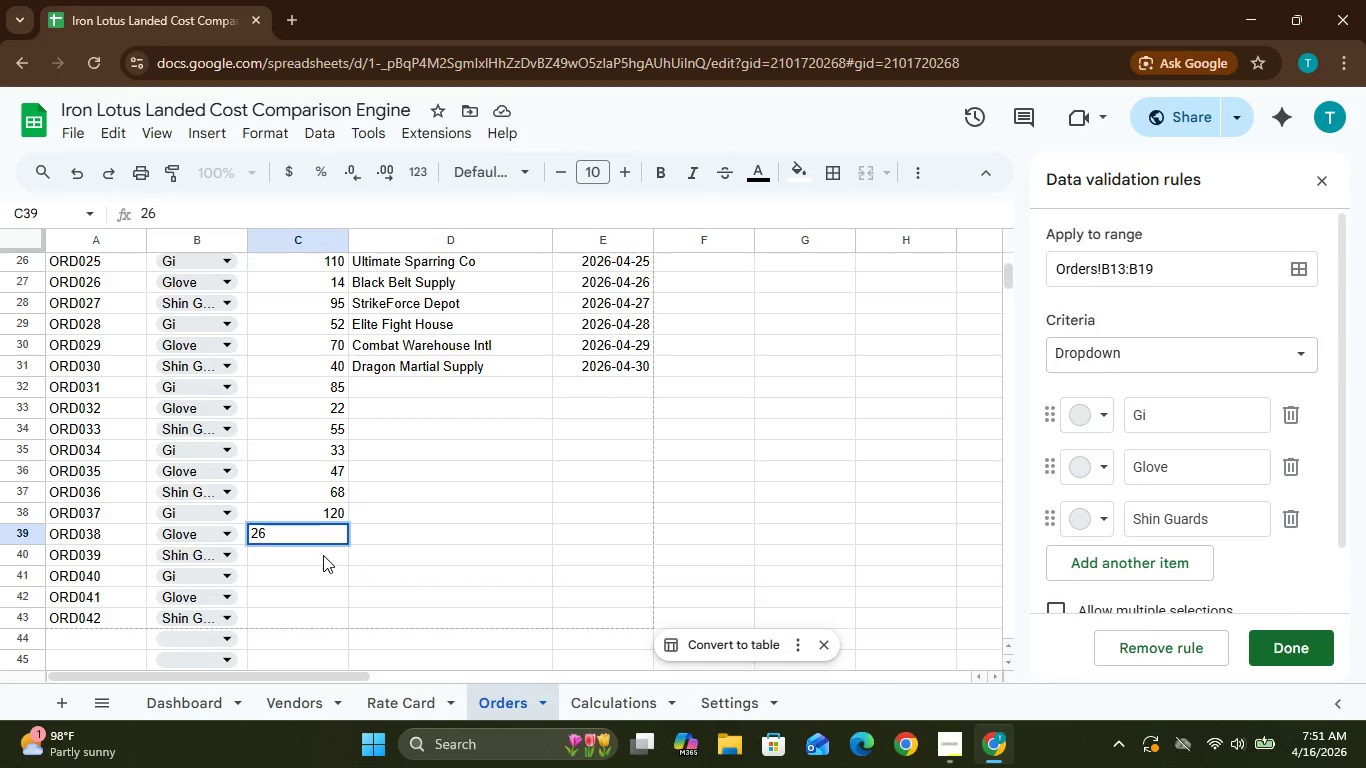 
left_click([323, 555])
 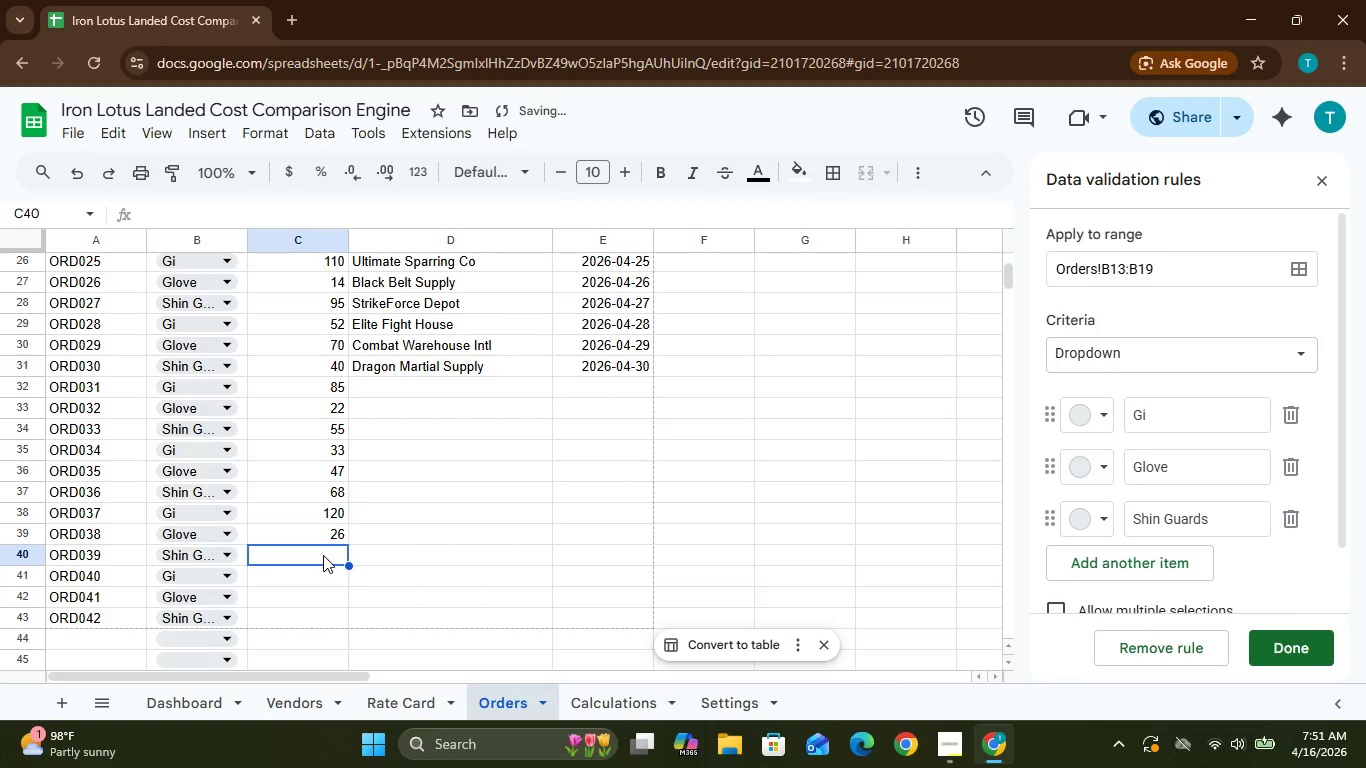 
type(75)
 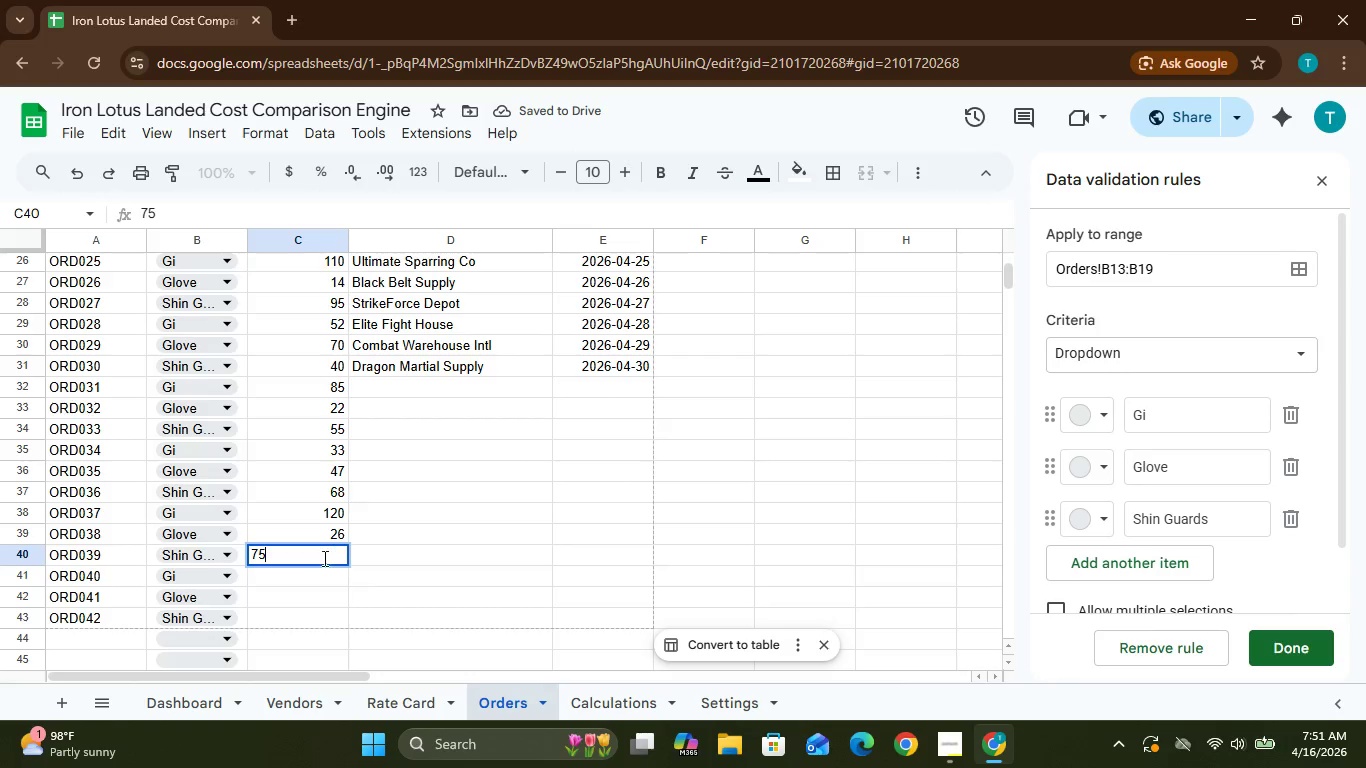 
left_click([323, 572])
 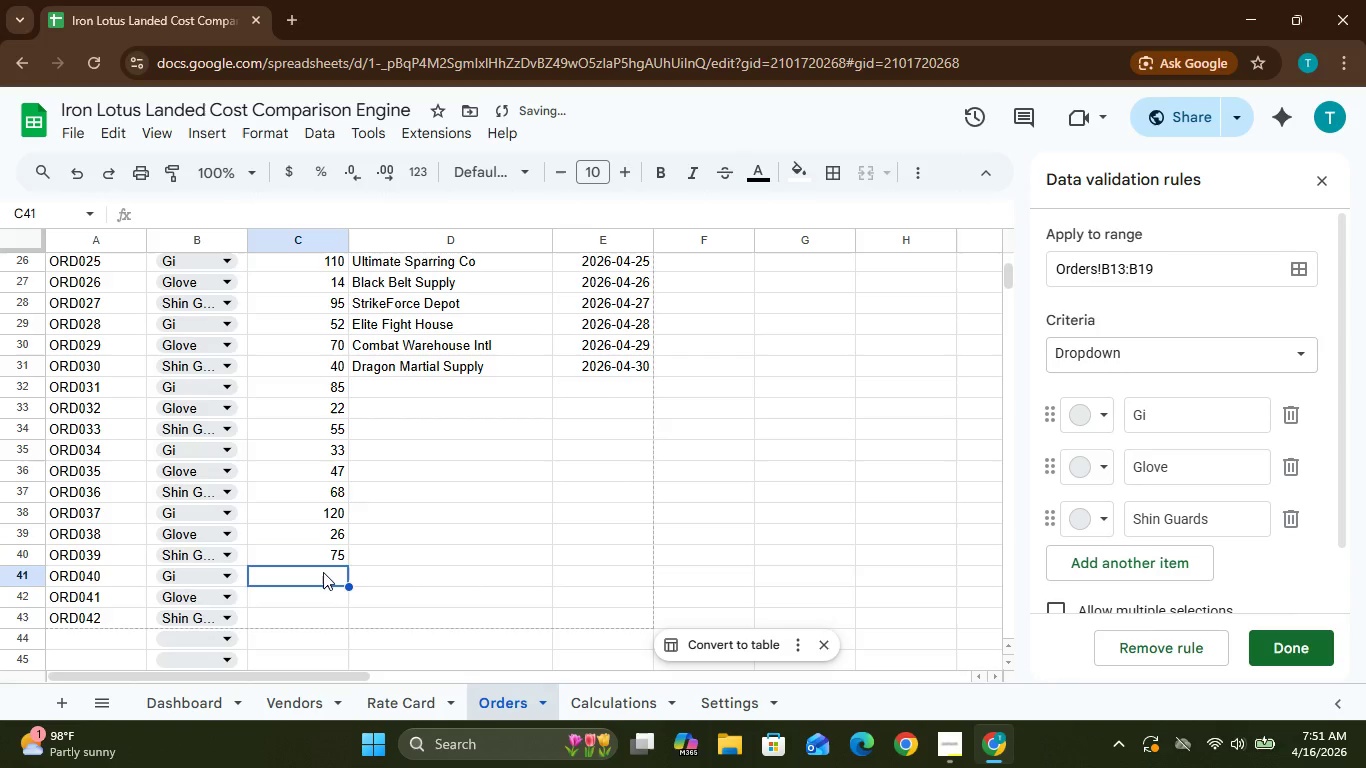 
type(41)
 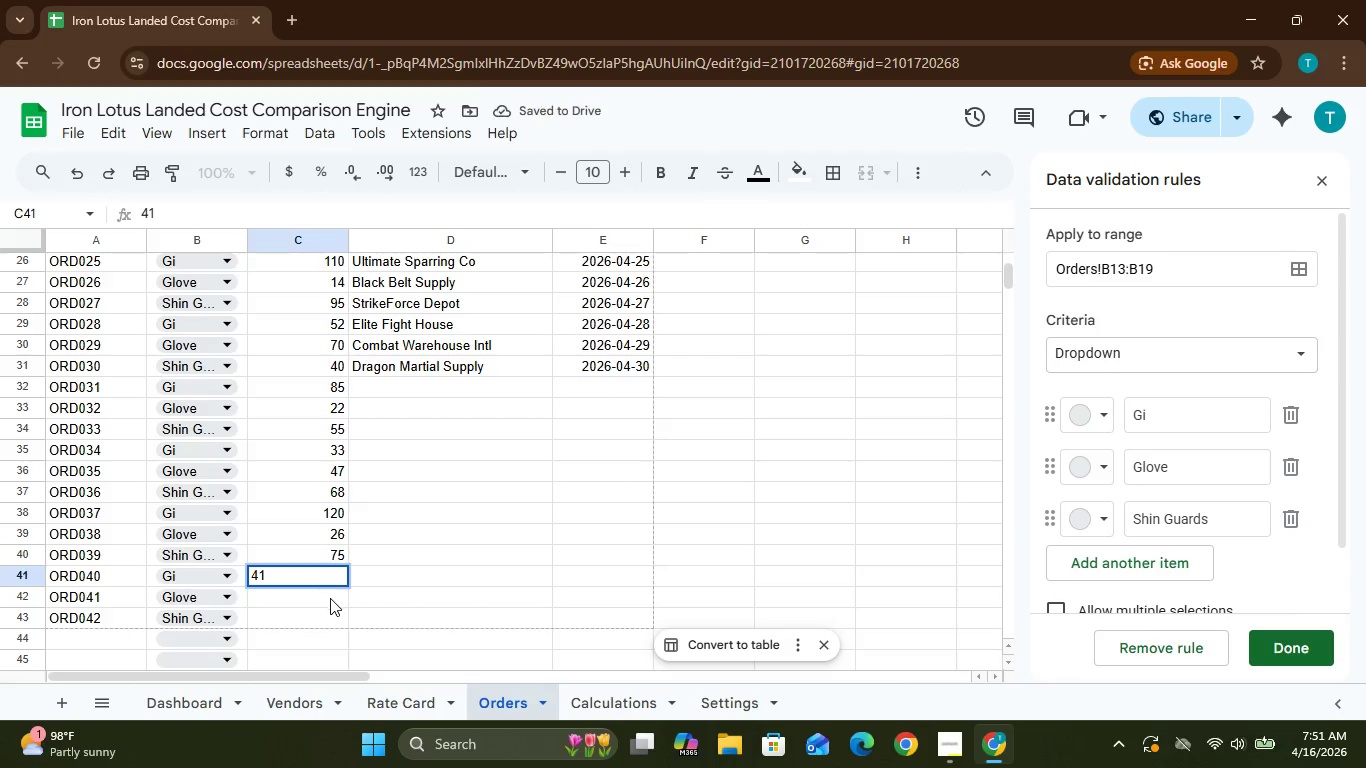 
left_click([330, 598])
 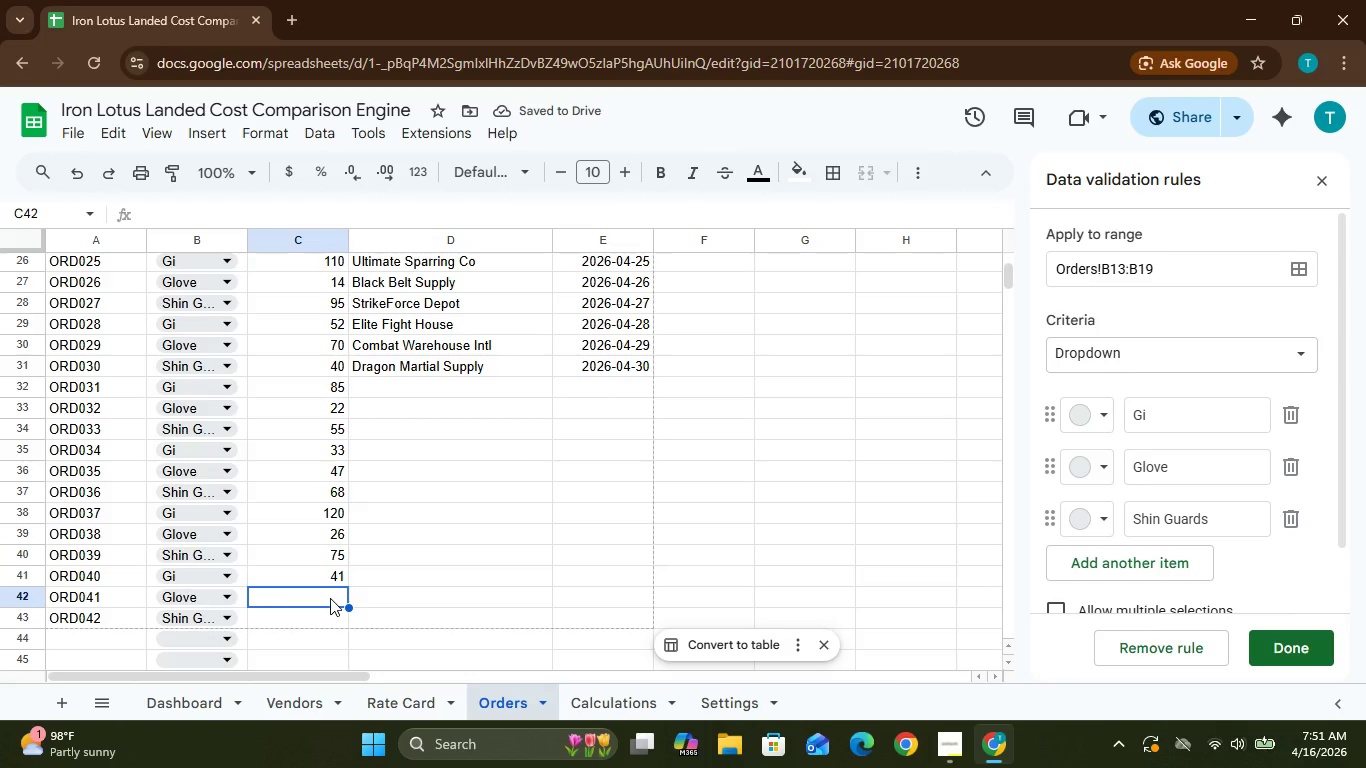 
type(58)
 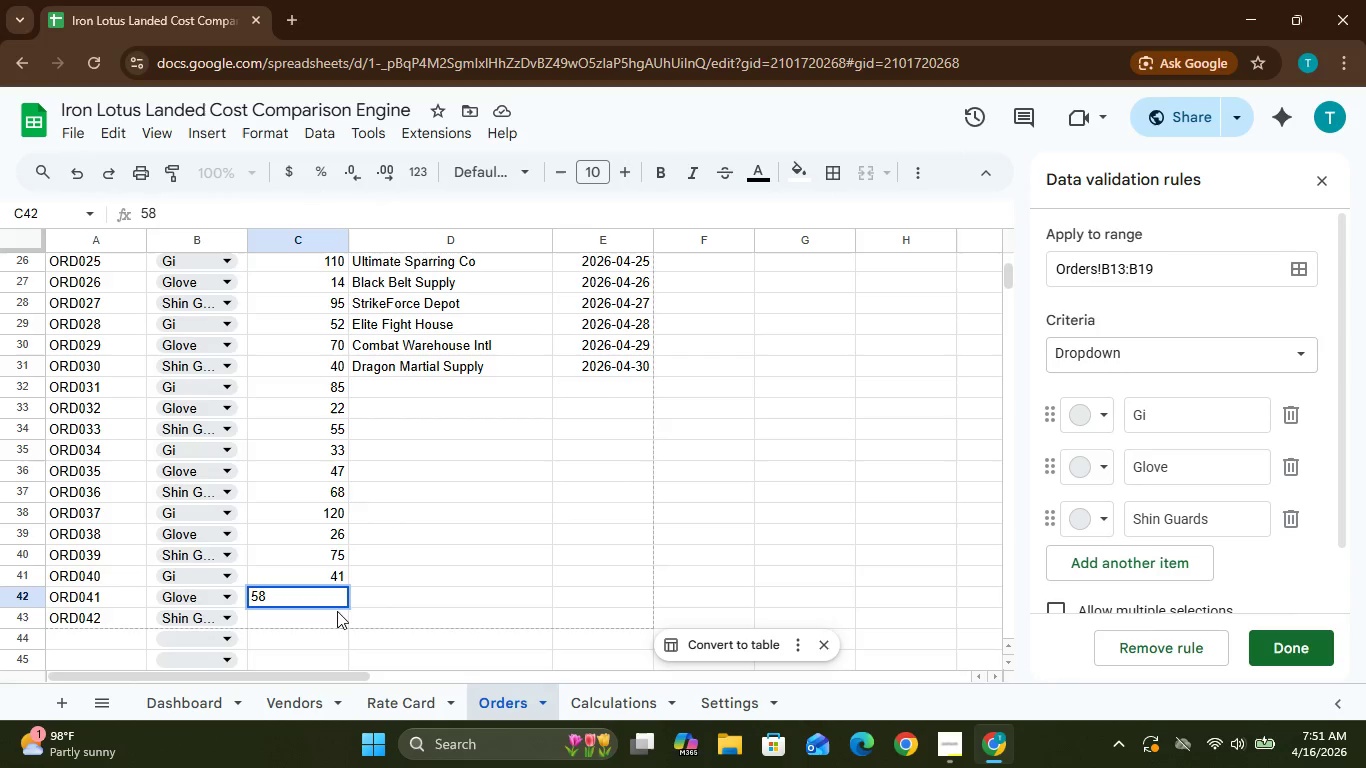 
left_click([336, 617])
 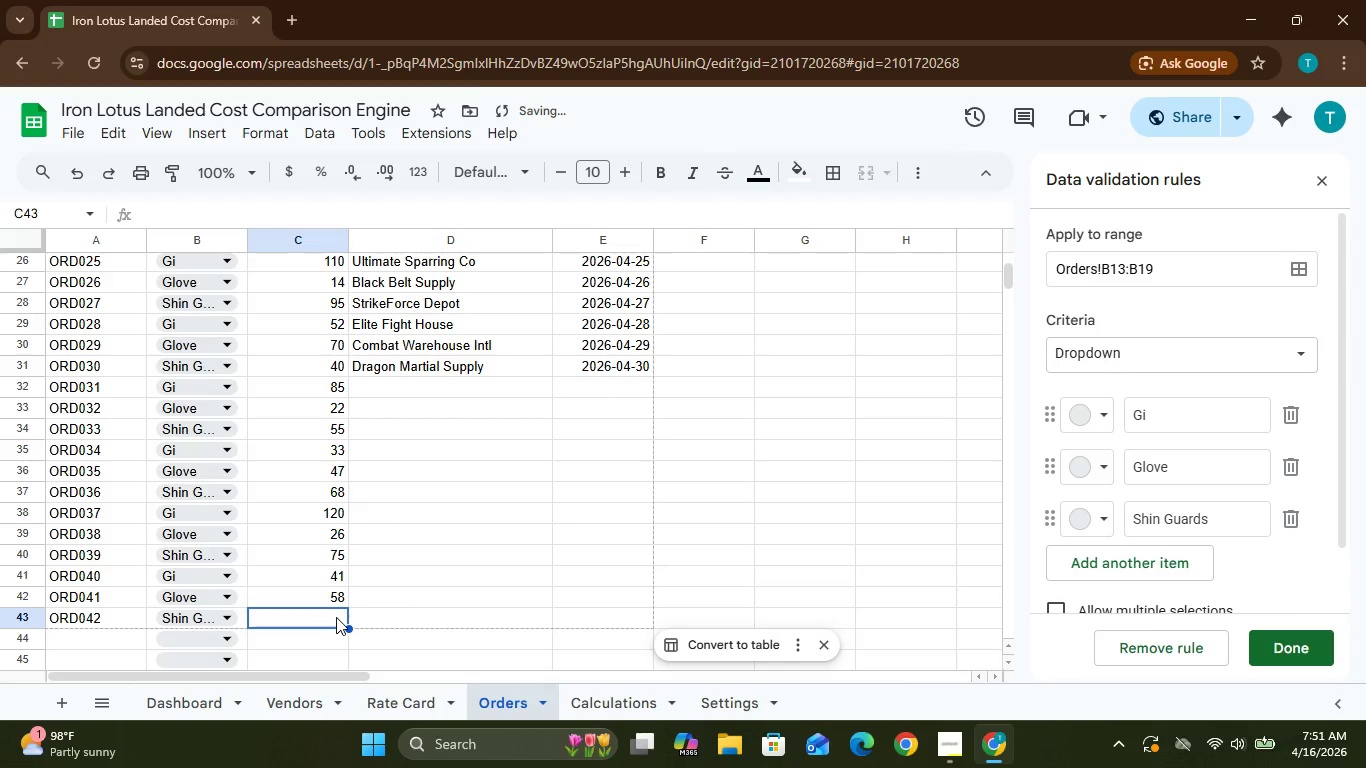 
type(3O)
key(Backspace)
type(0)
 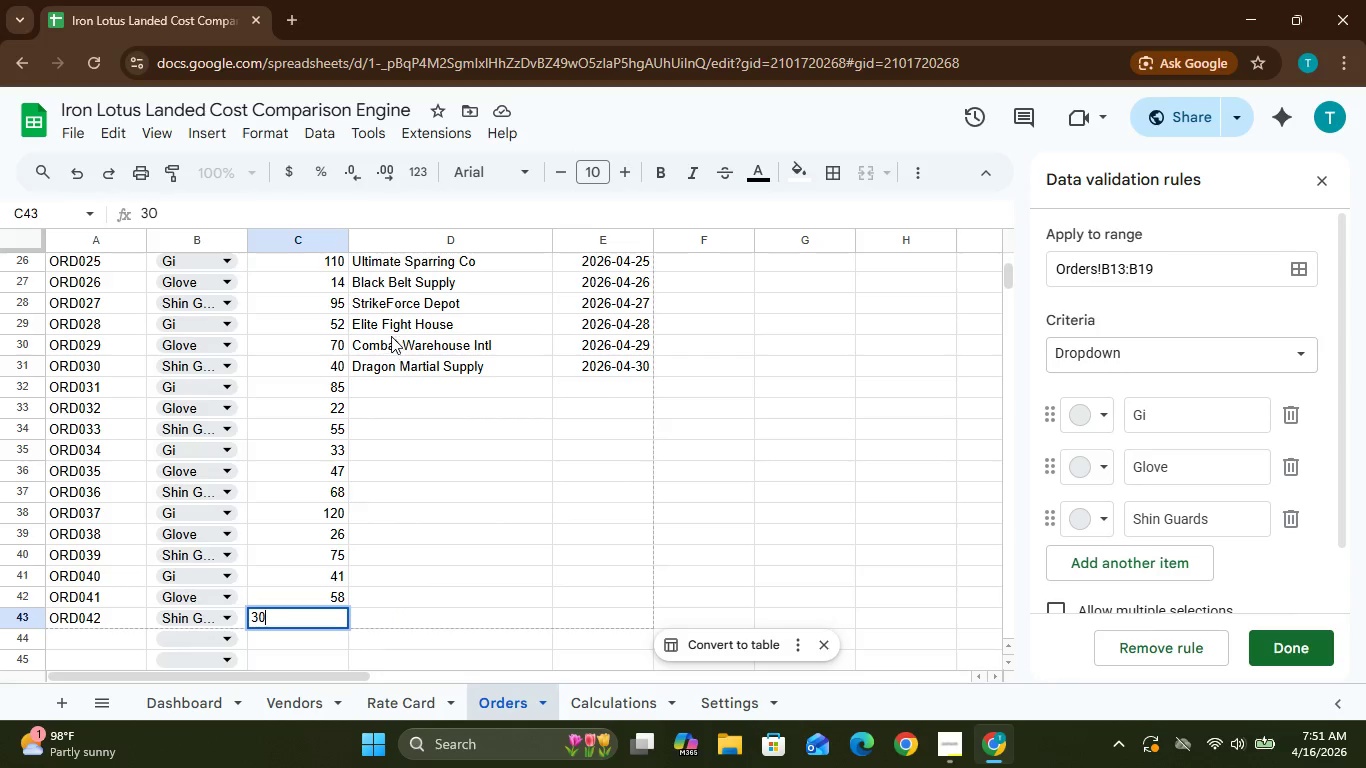 
left_click([386, 385])
 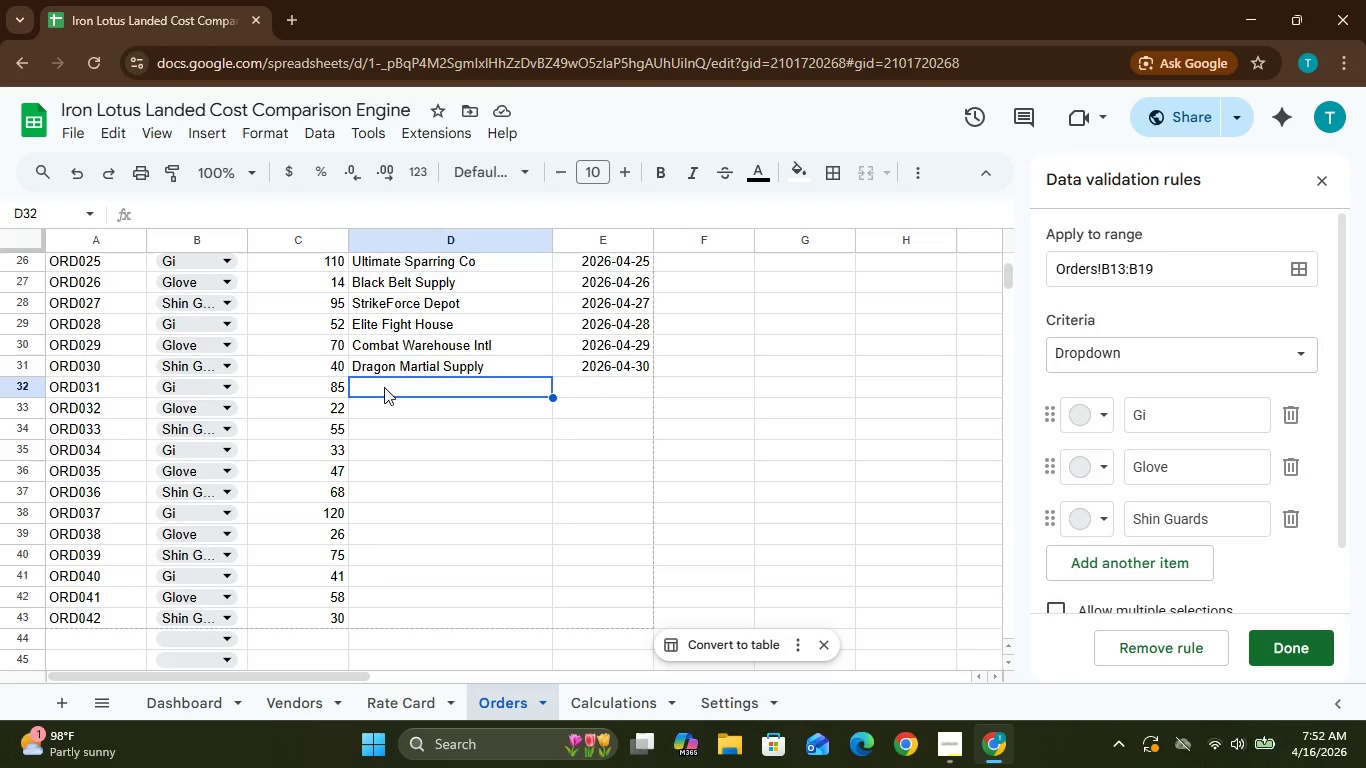 
wait(29.86)
 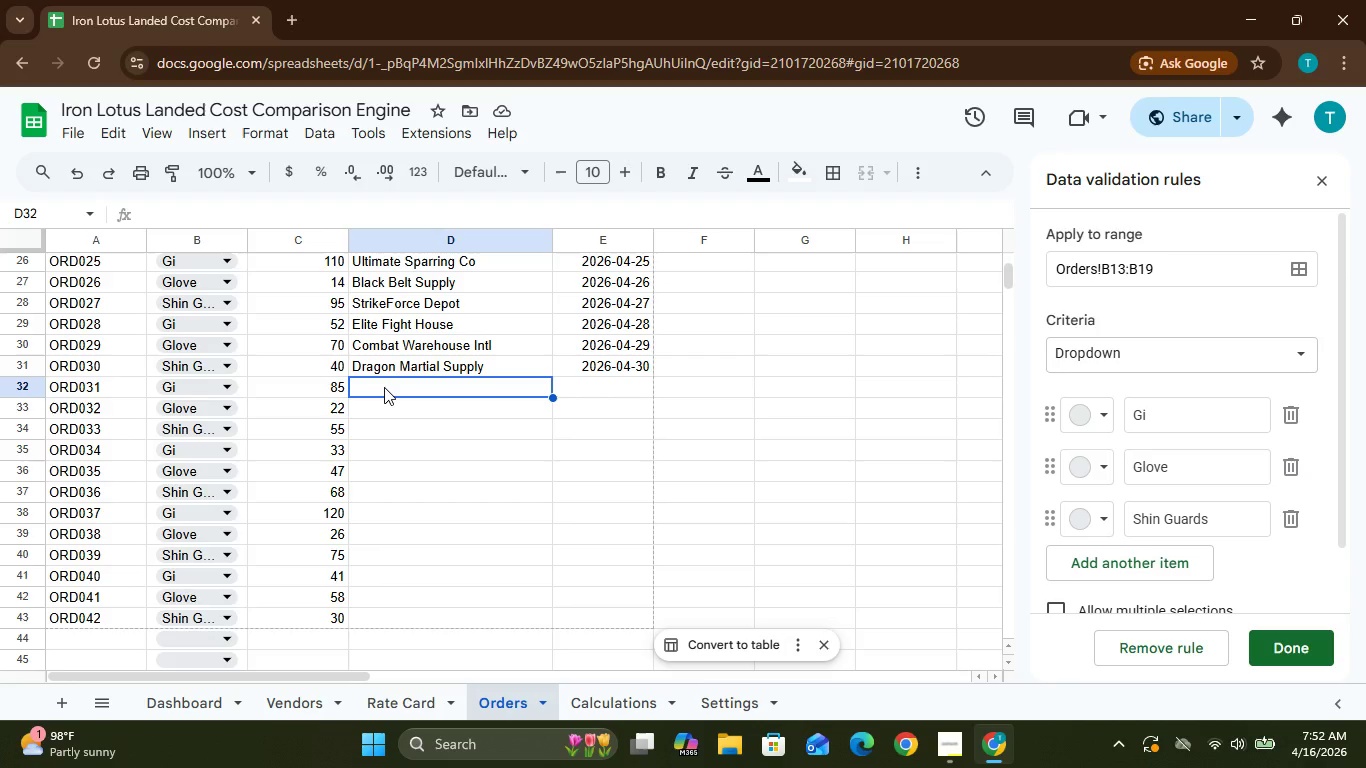 
key(S)
 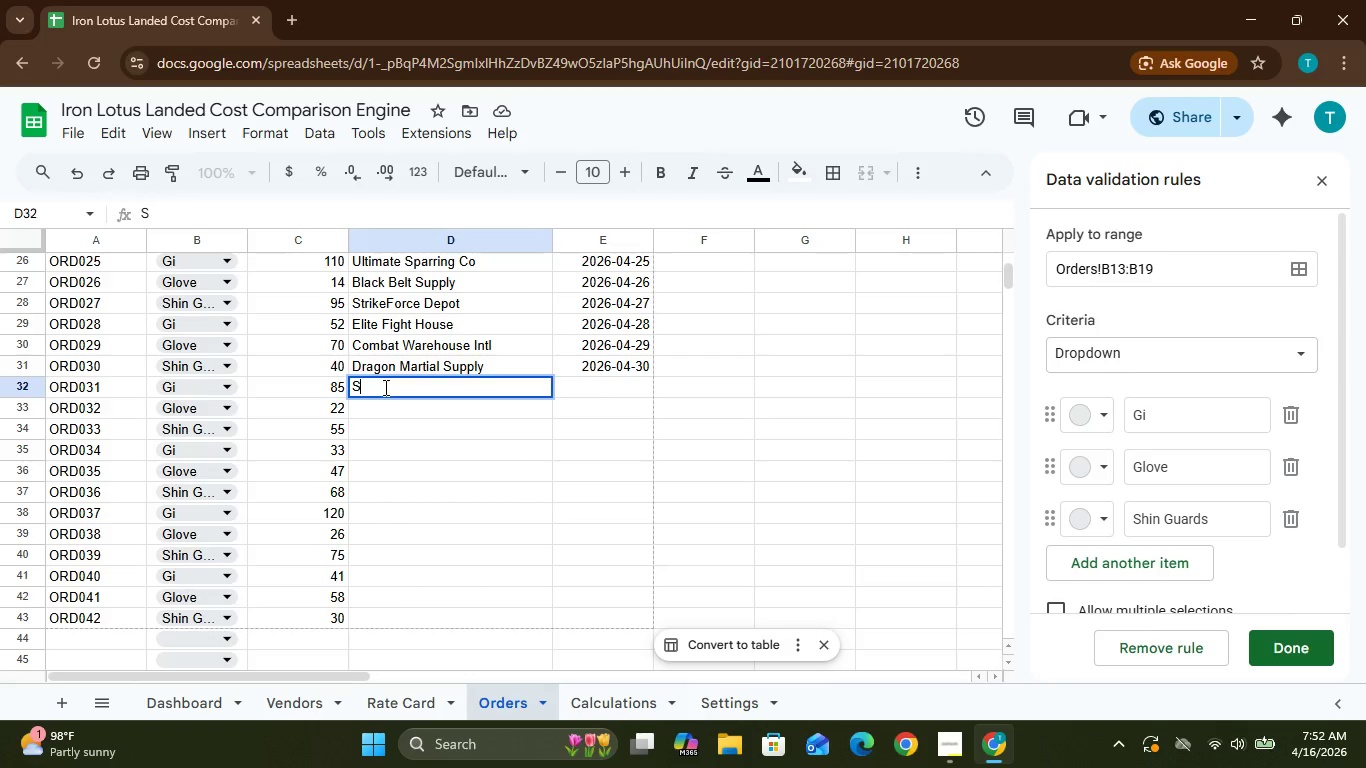 
key(CapsLock)
 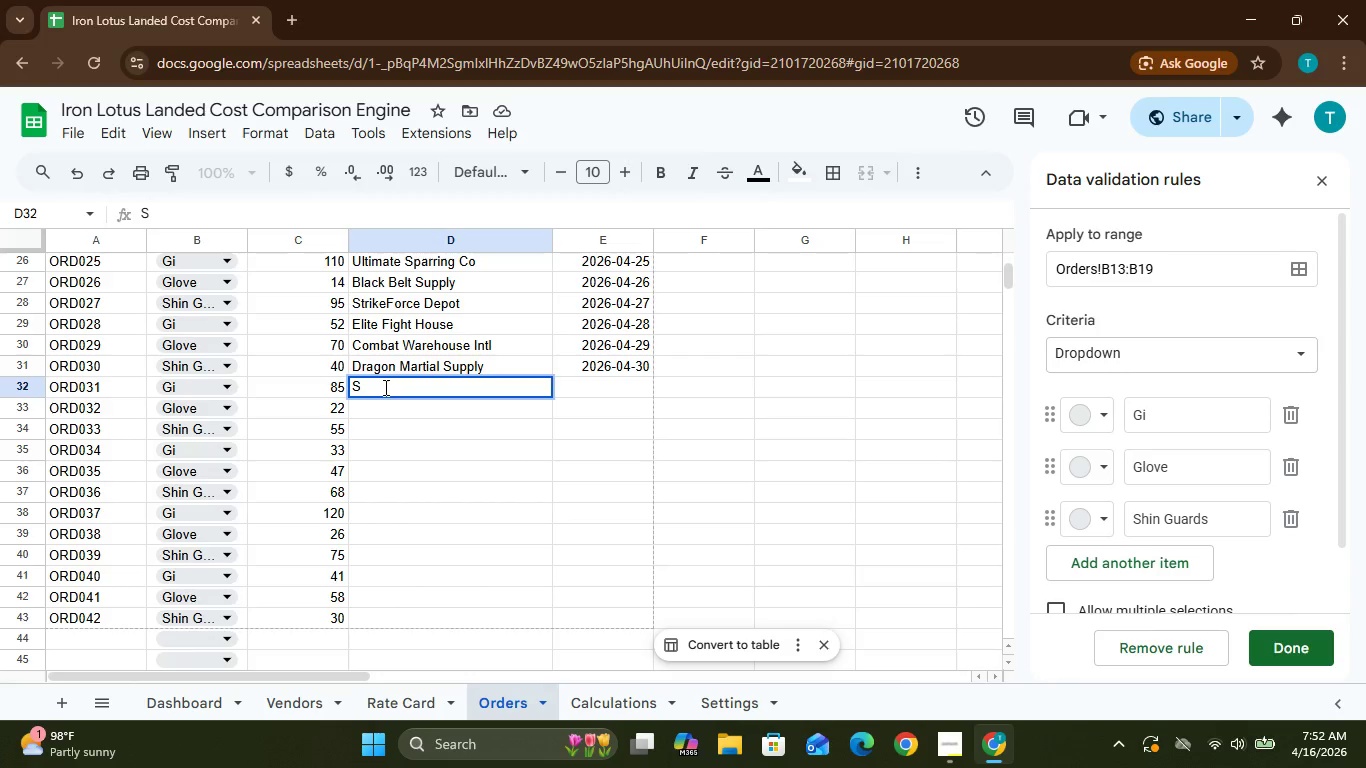 
key(U)
 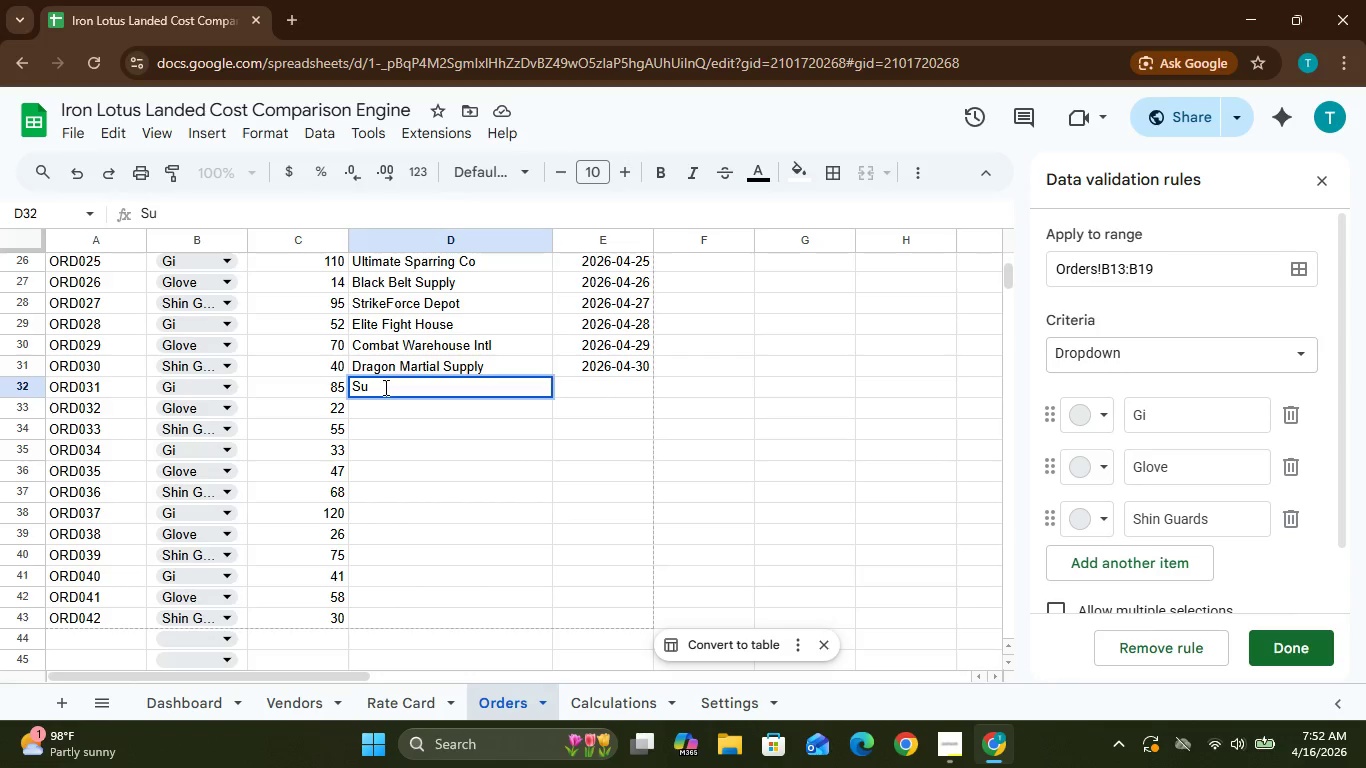 
wait(5.09)
 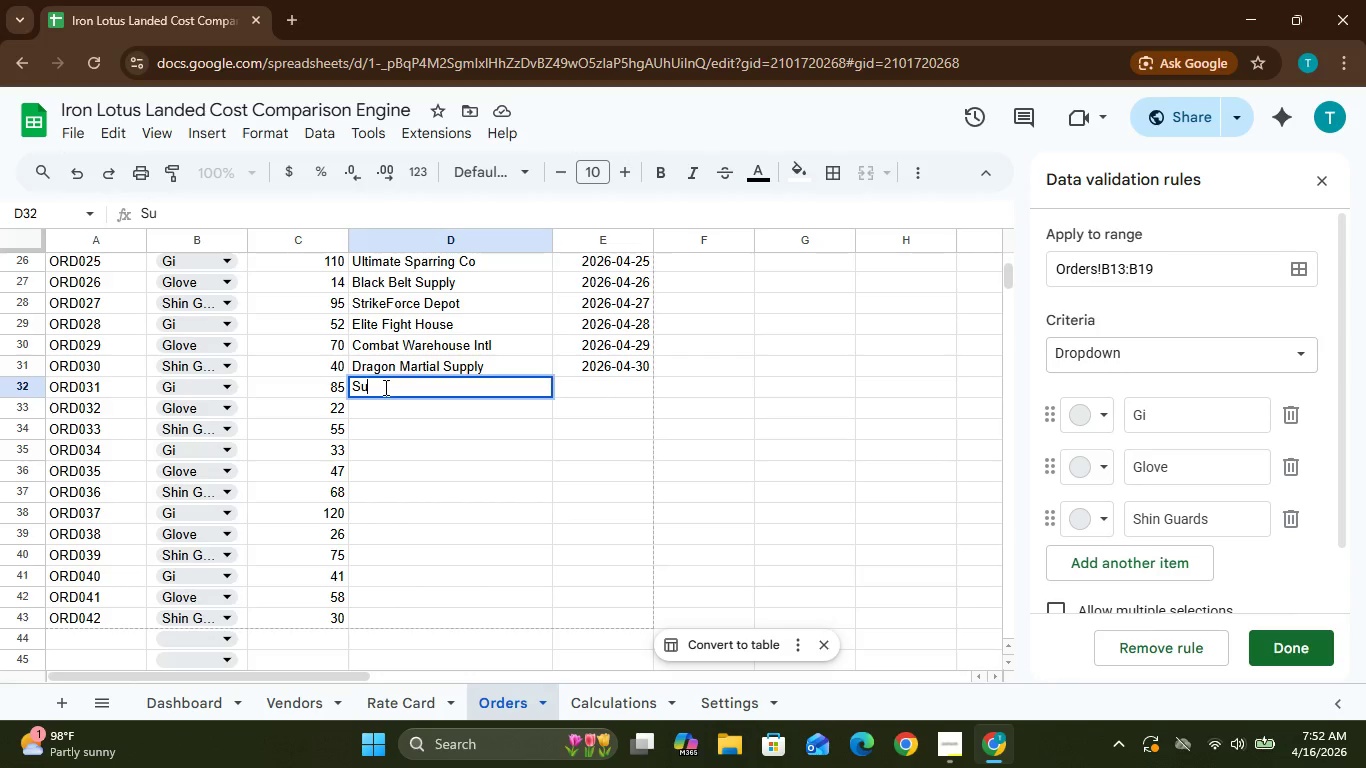 
key(Backspace)
 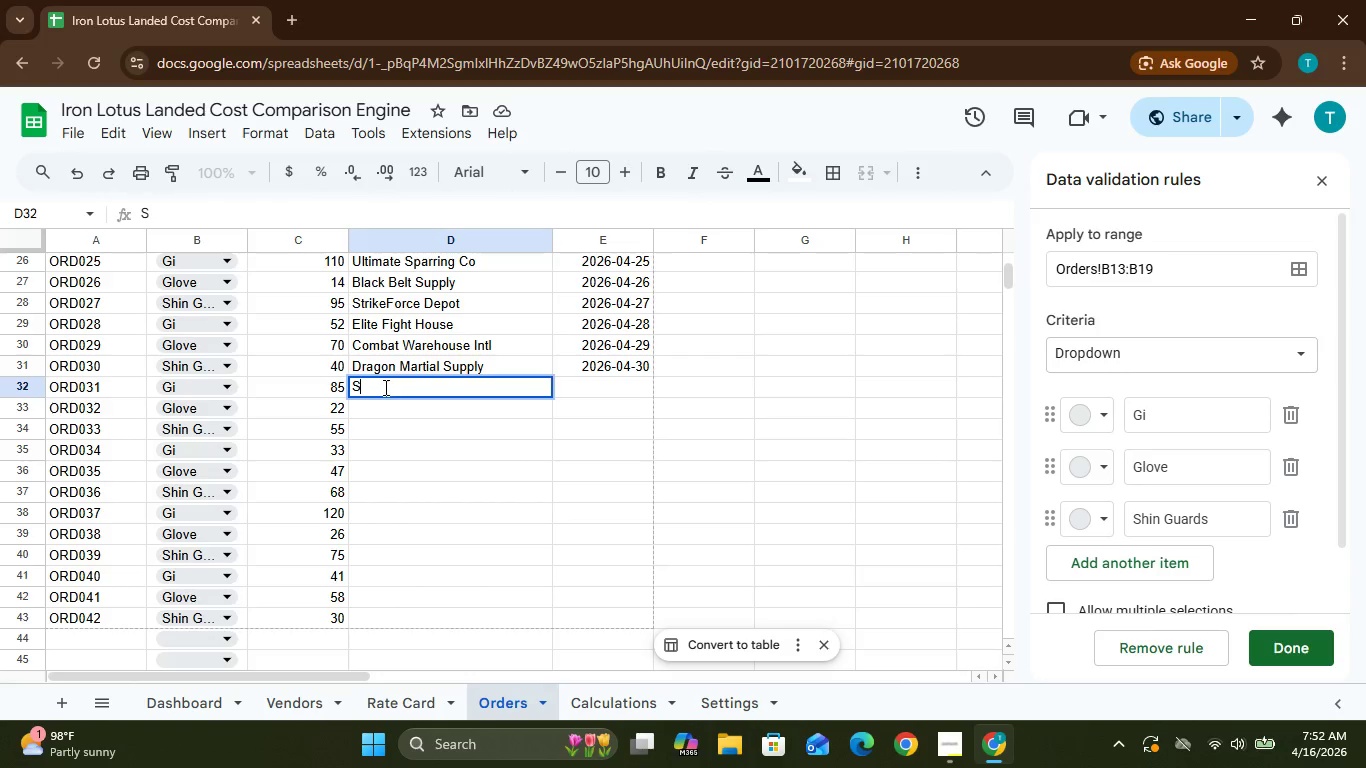 
key(A)
 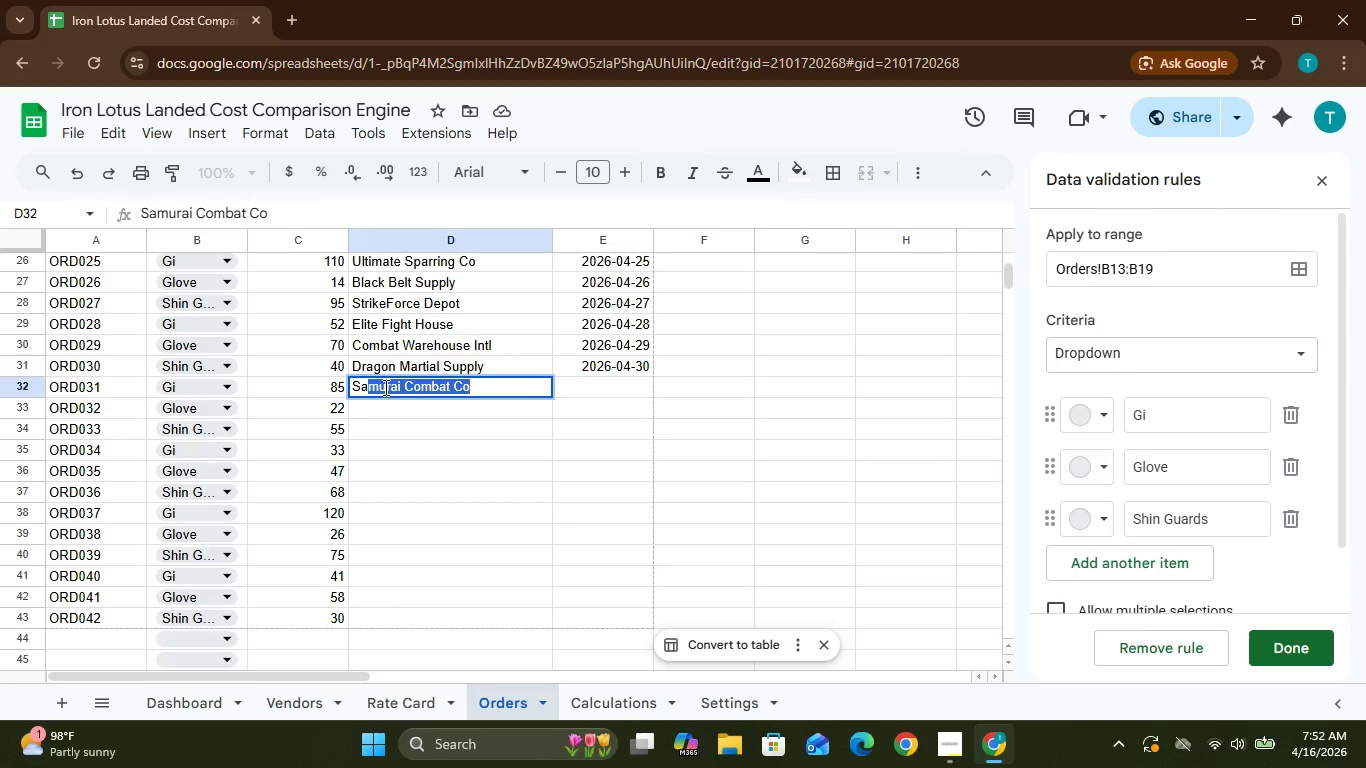 
wait(6.2)
 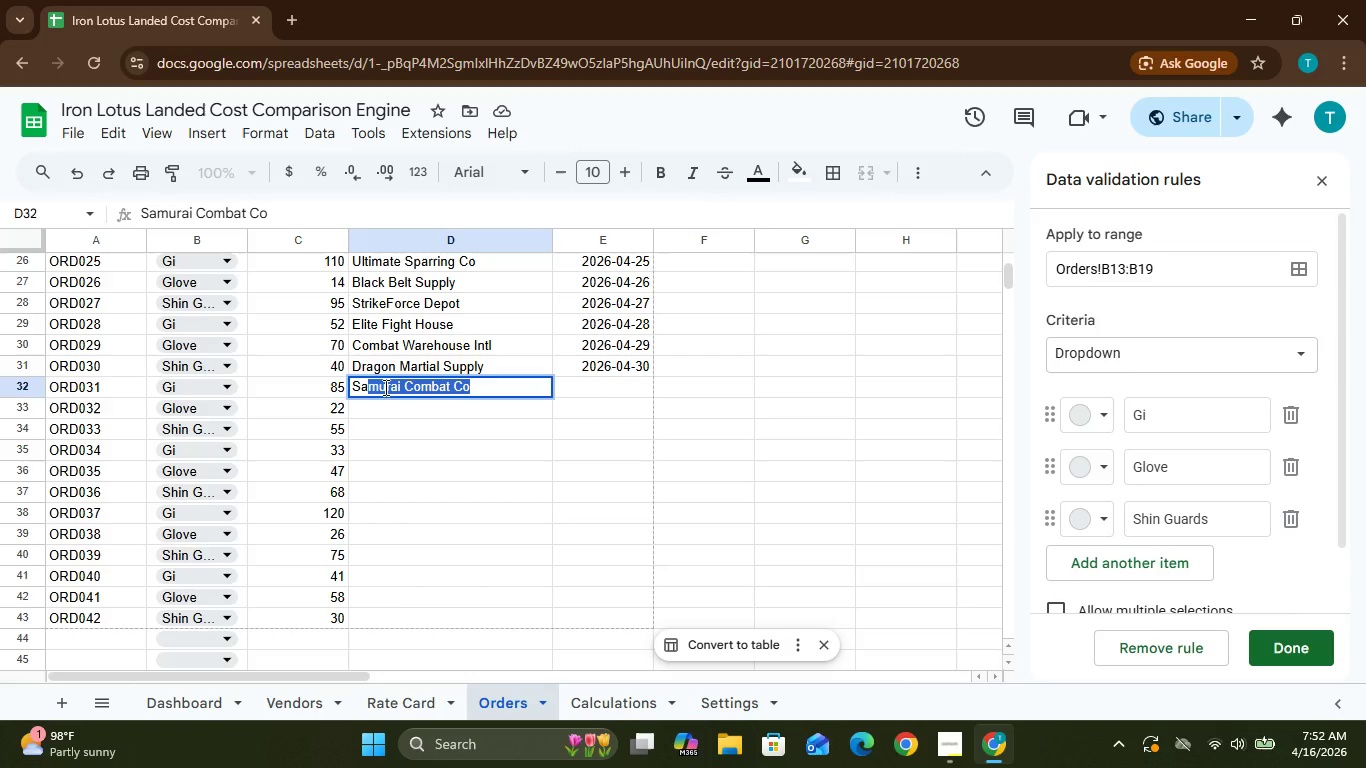 
key(Enter)
 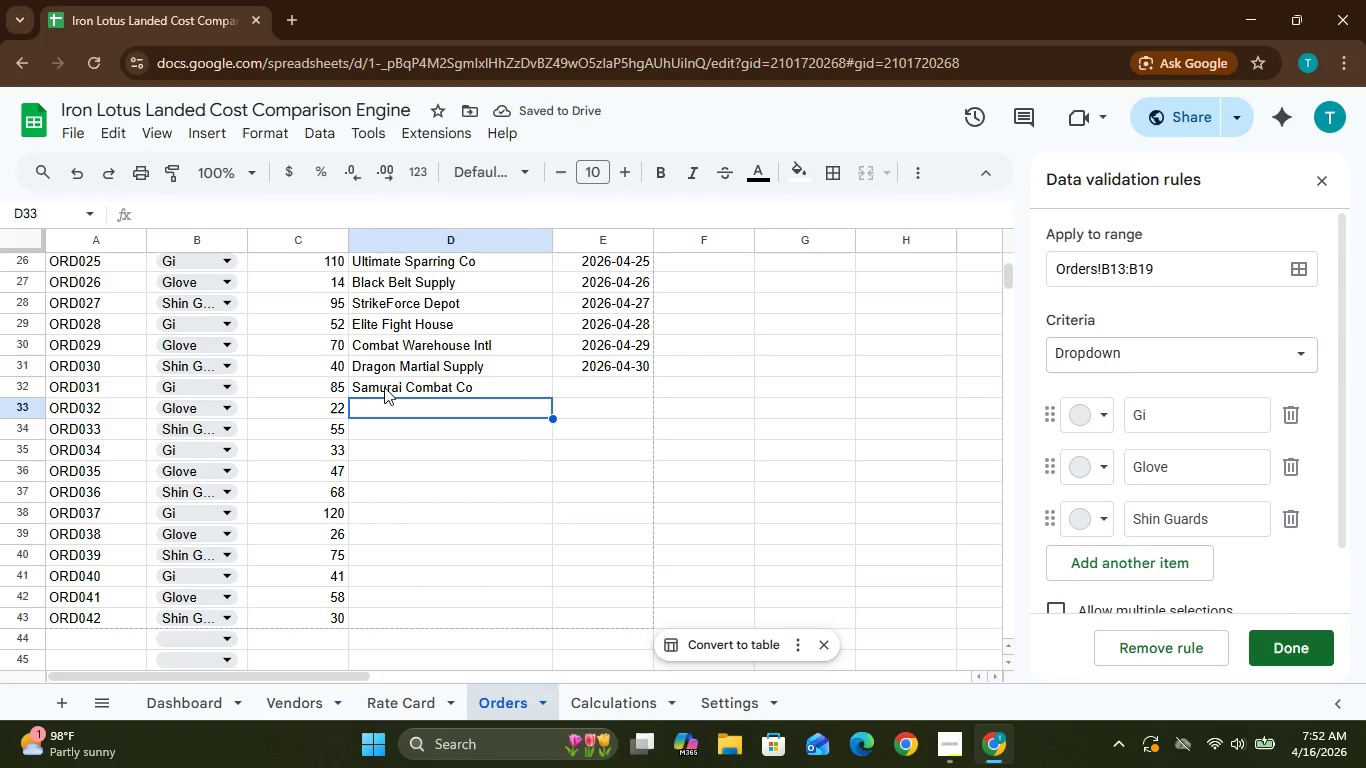 
type(Apex Combat )
 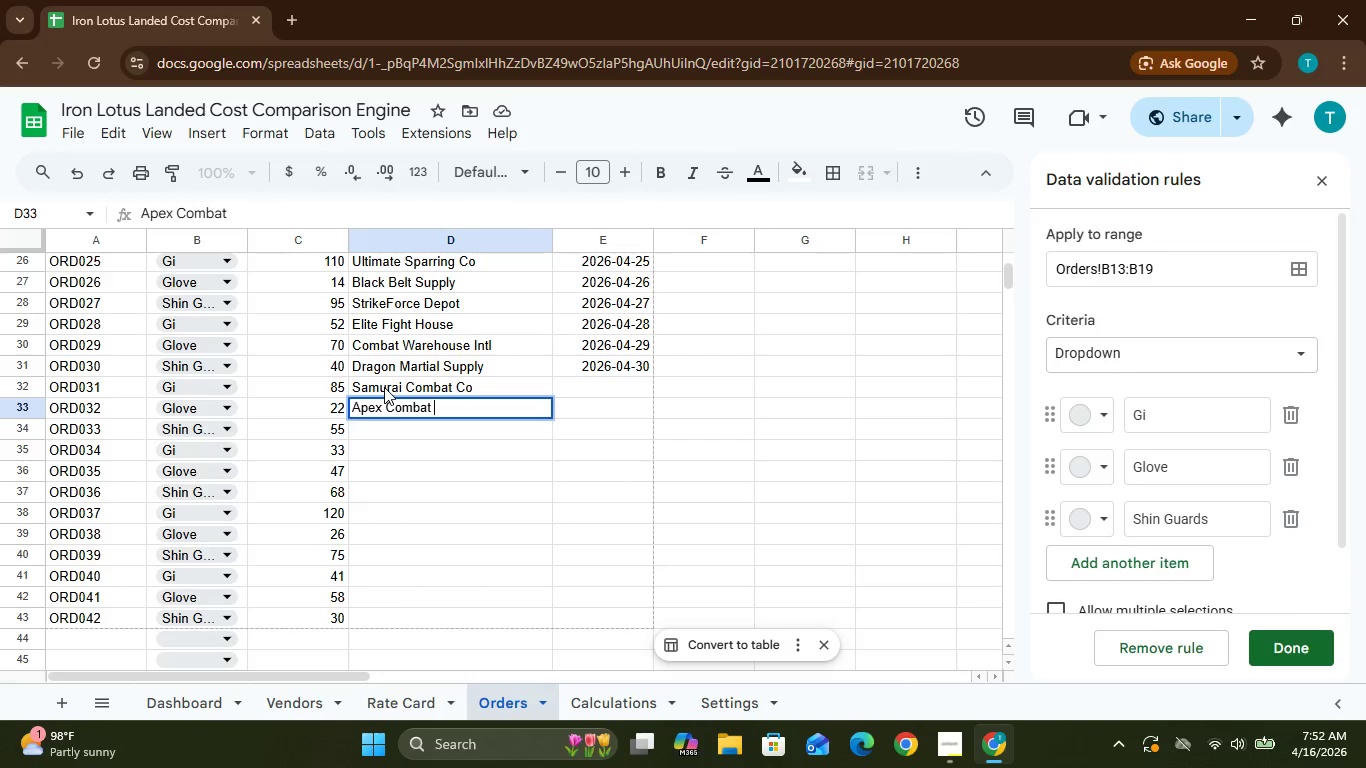 
hold_key(key=CapsLock, duration=1.16)
 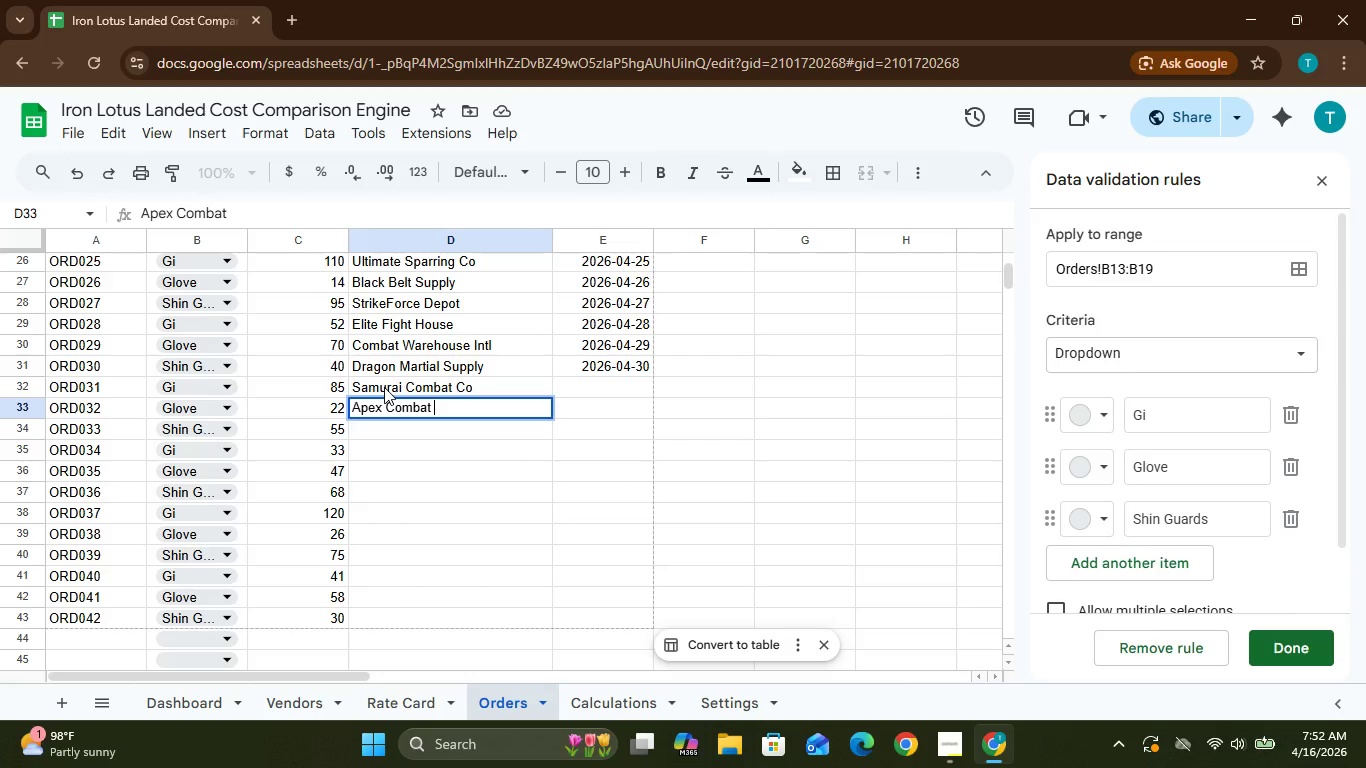 
wait(9.0)
 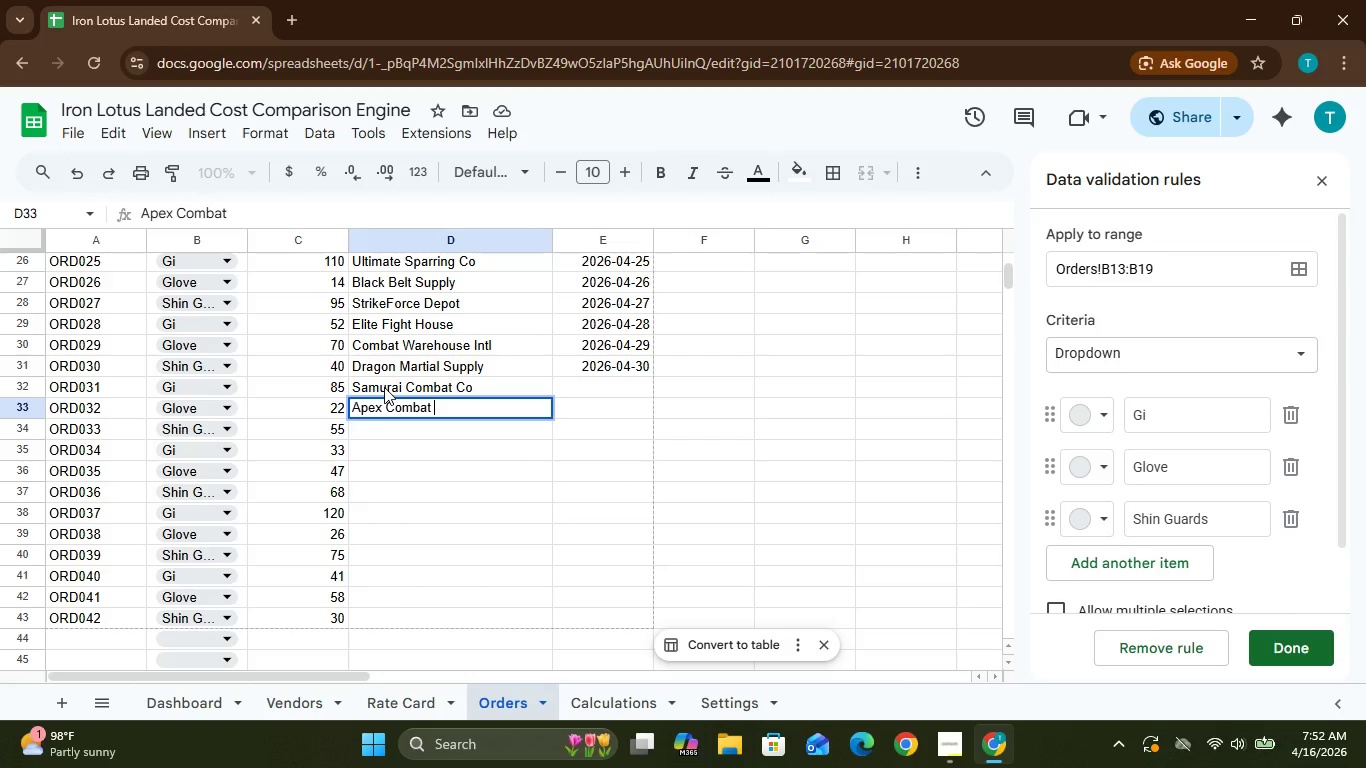 
type(Gar)
key(Backspace)
type(er)
 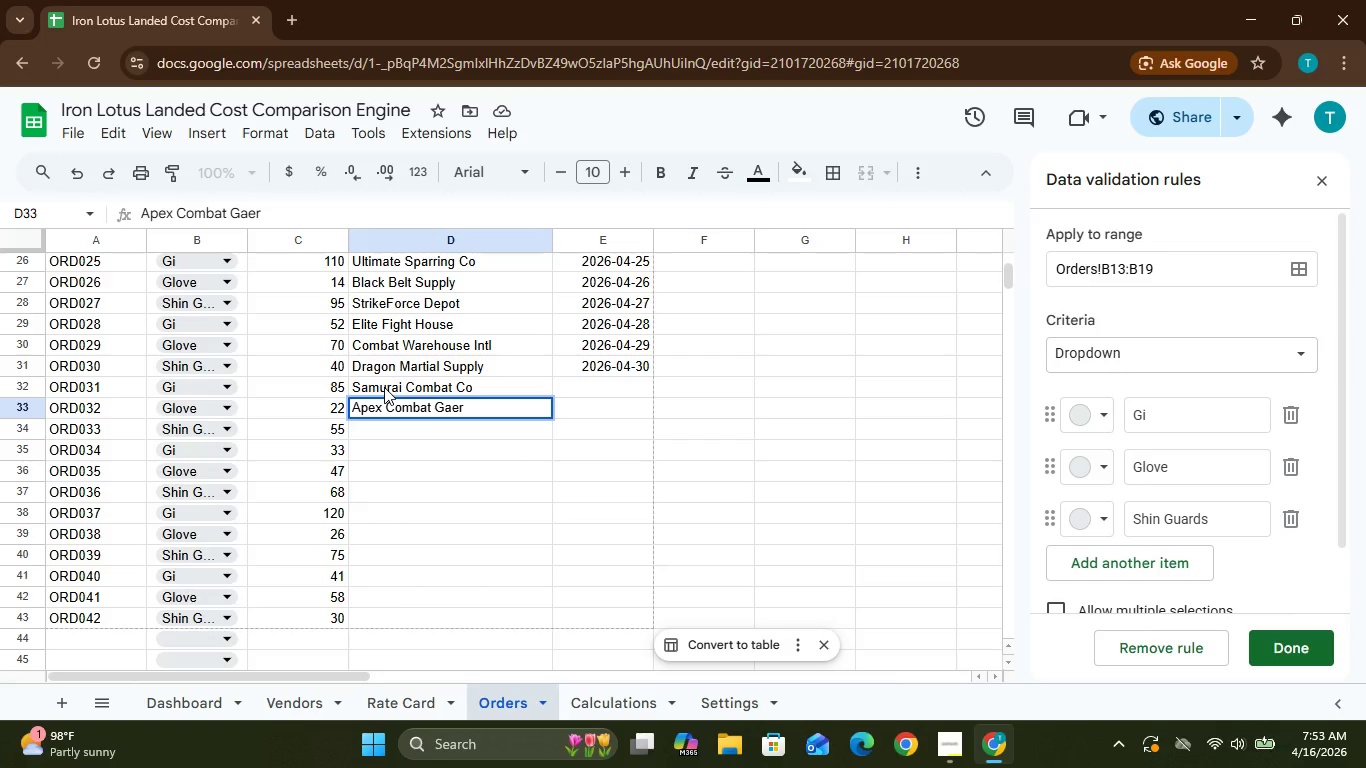 
wait(5.34)
 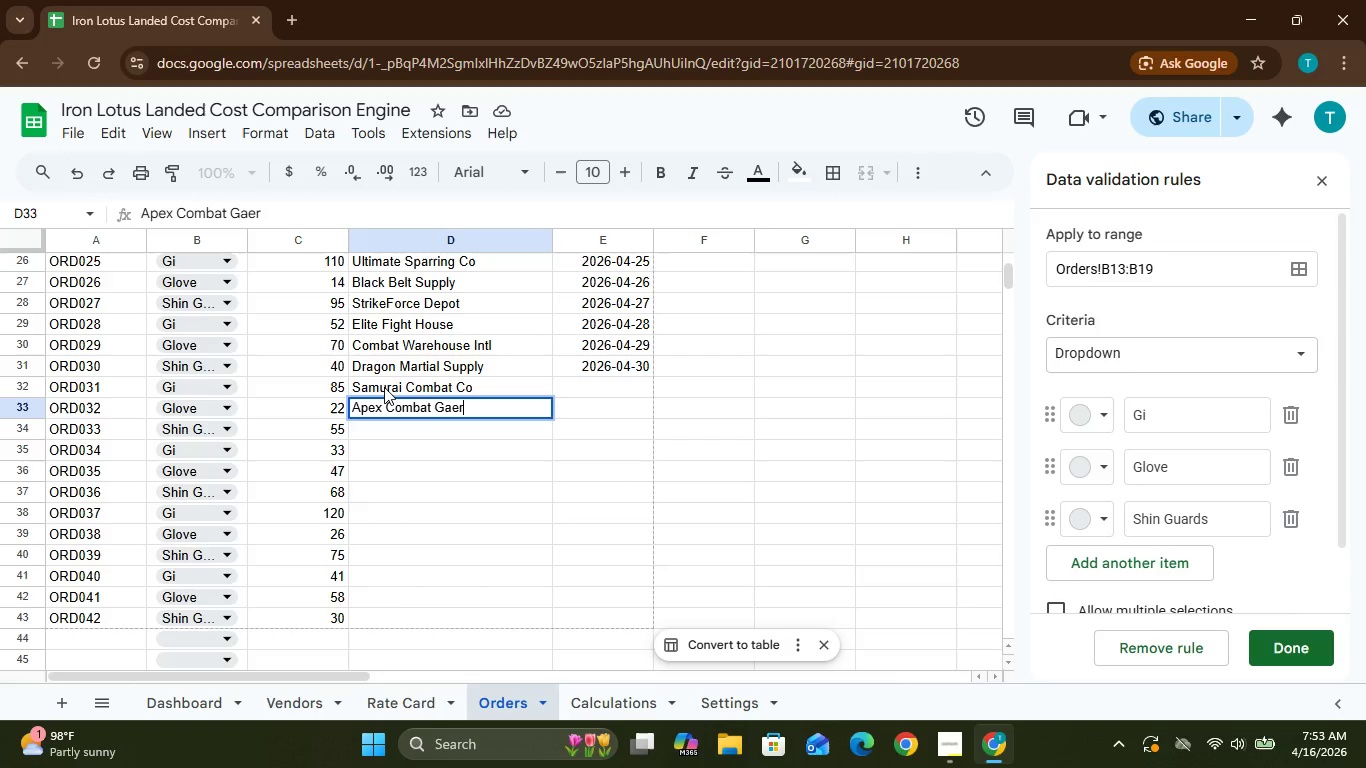 
key(Backspace)
key(Backspace)
key(Backspace)
type(ear)
 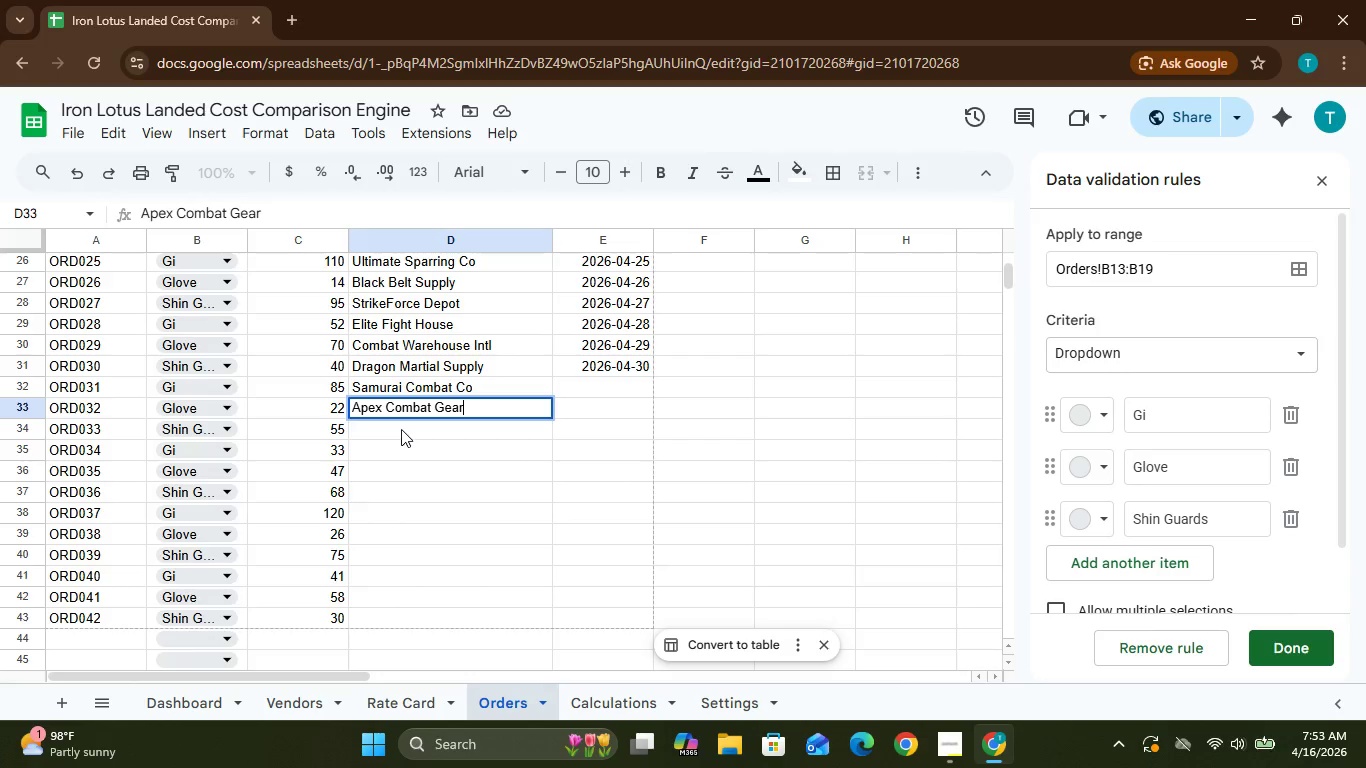 
left_click([401, 429])
 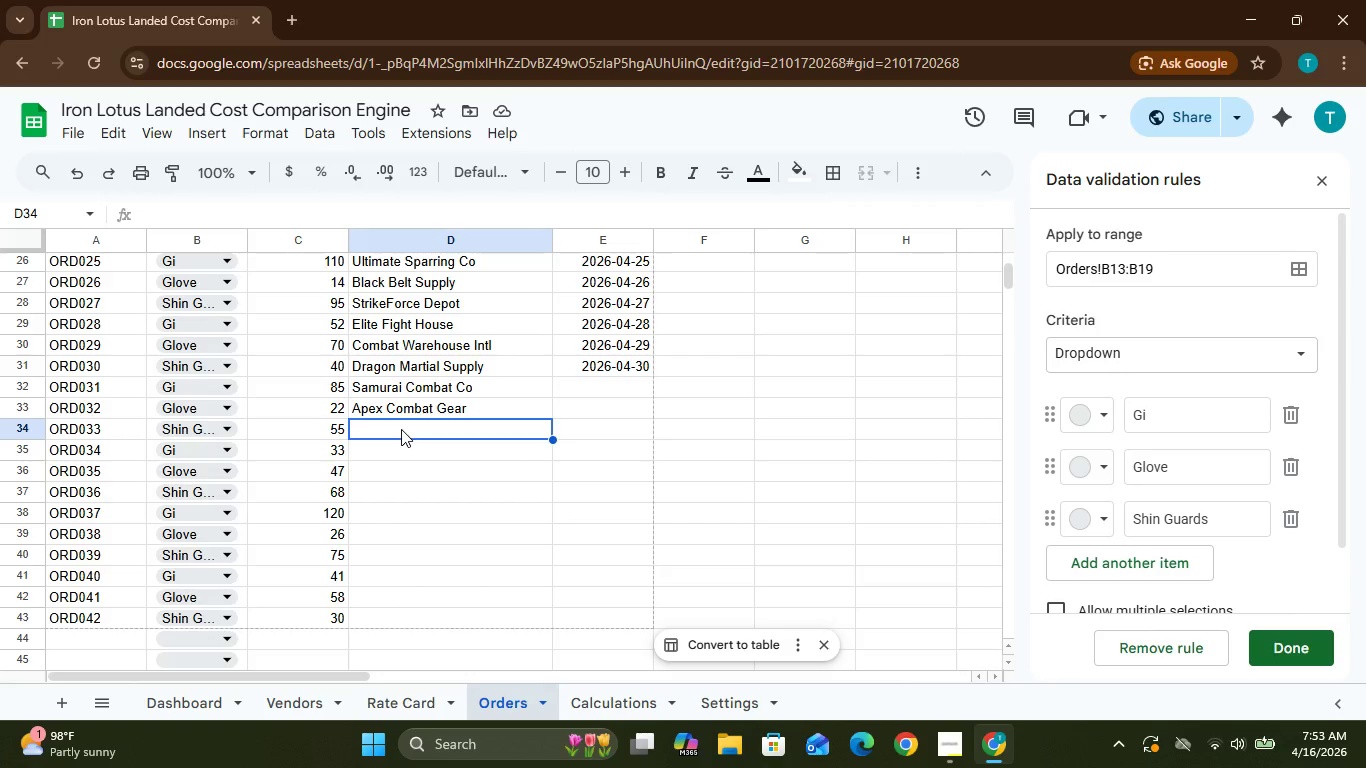 
wait(13.24)
 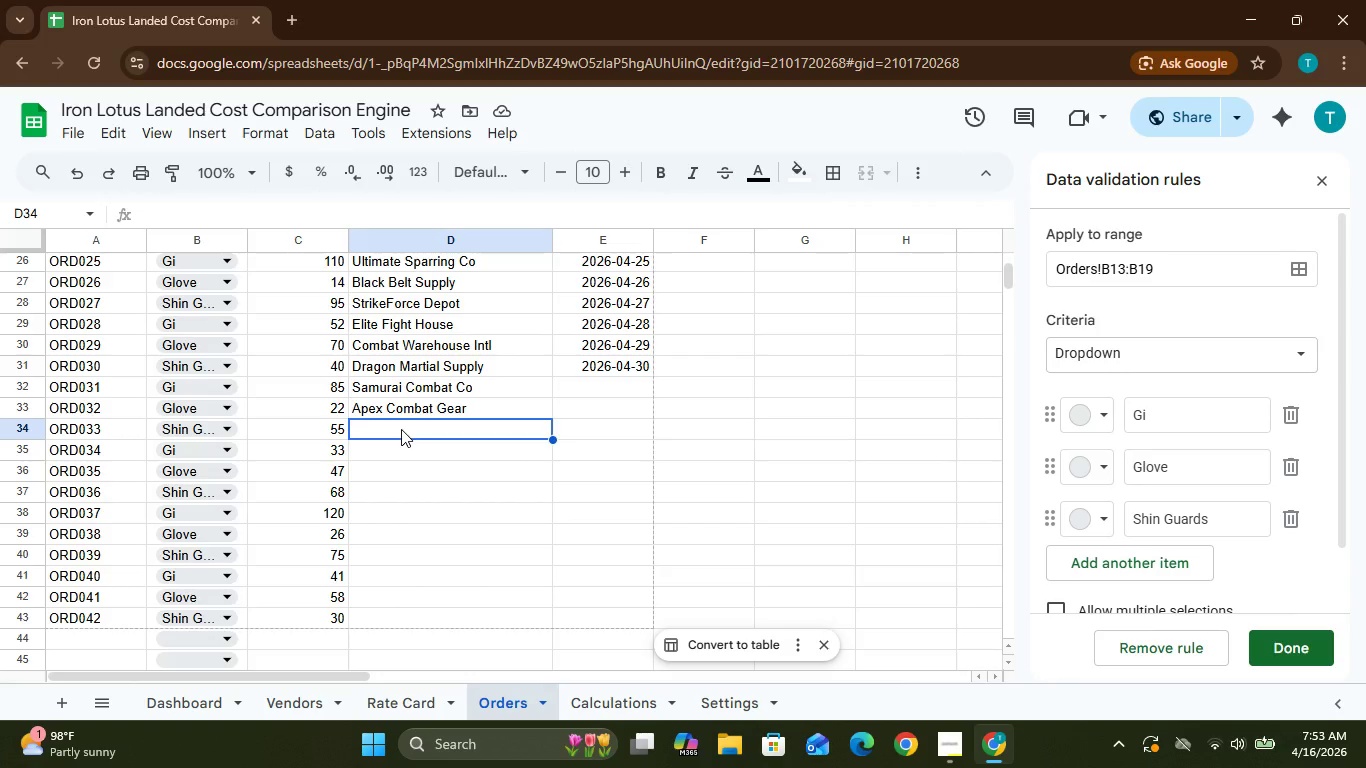 
type(Warr)
 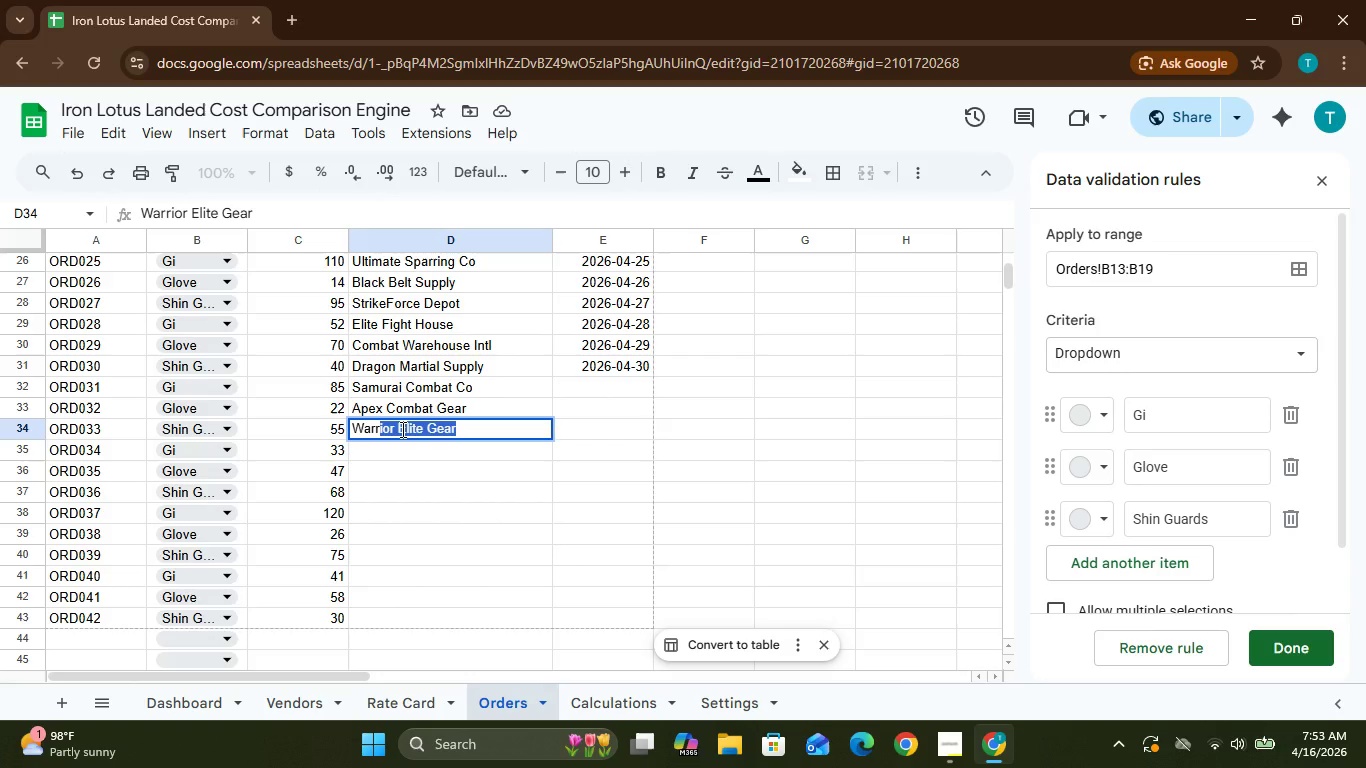 
key(Enter)
 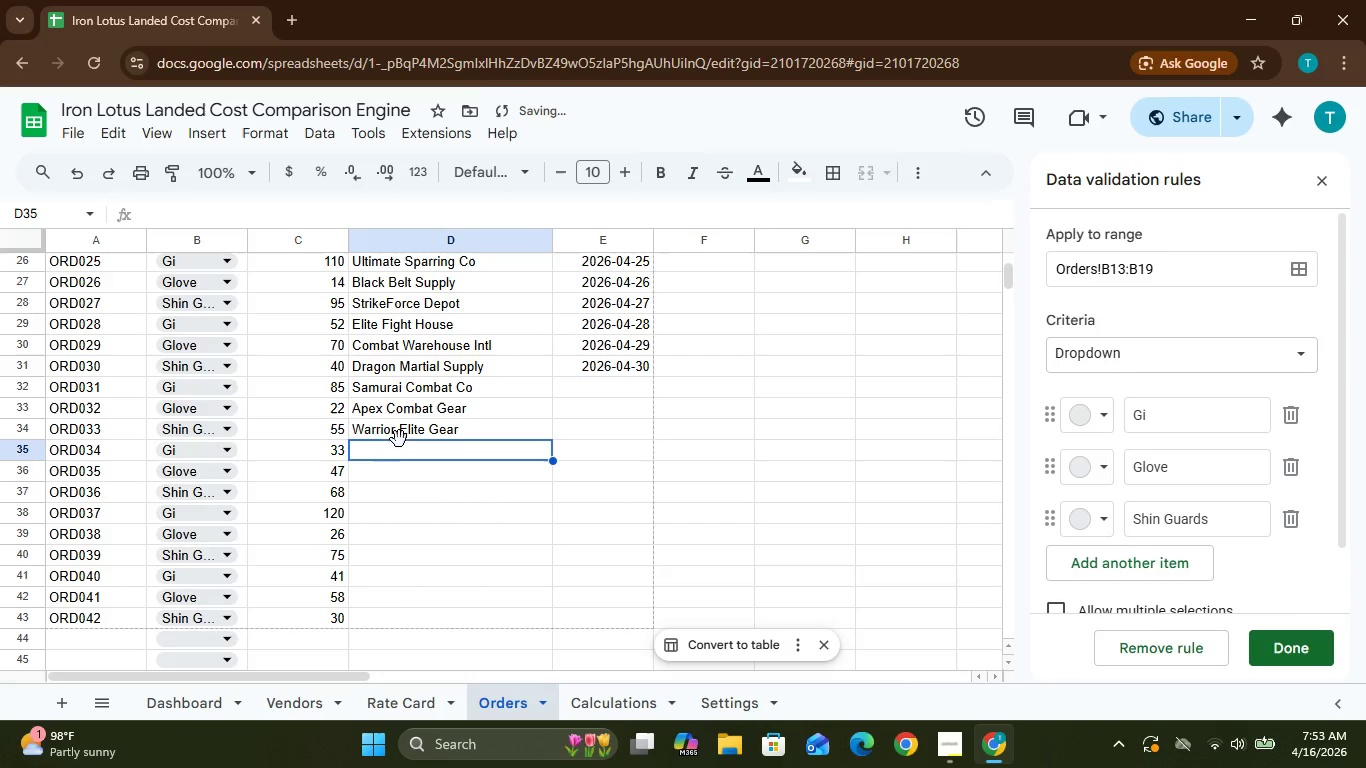 
left_click([395, 453])
 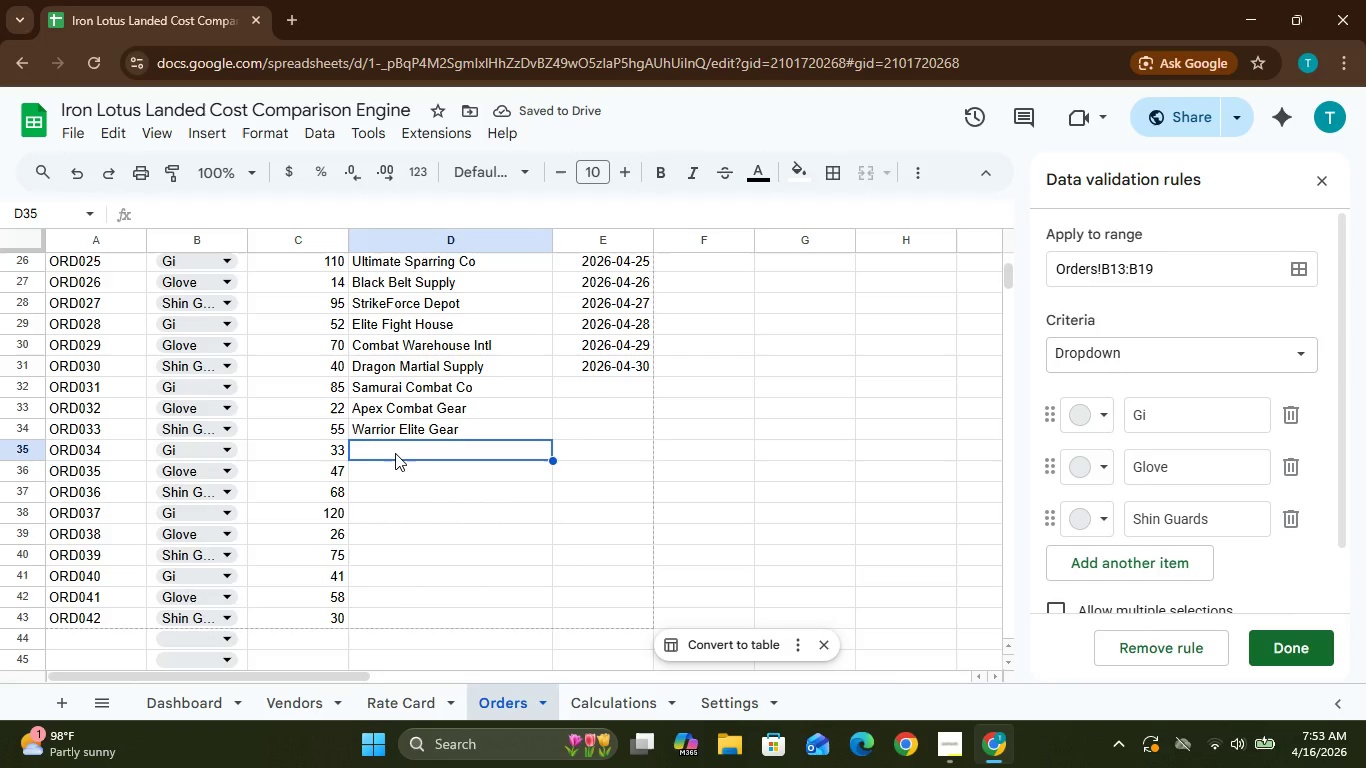 
type(Dojo)
 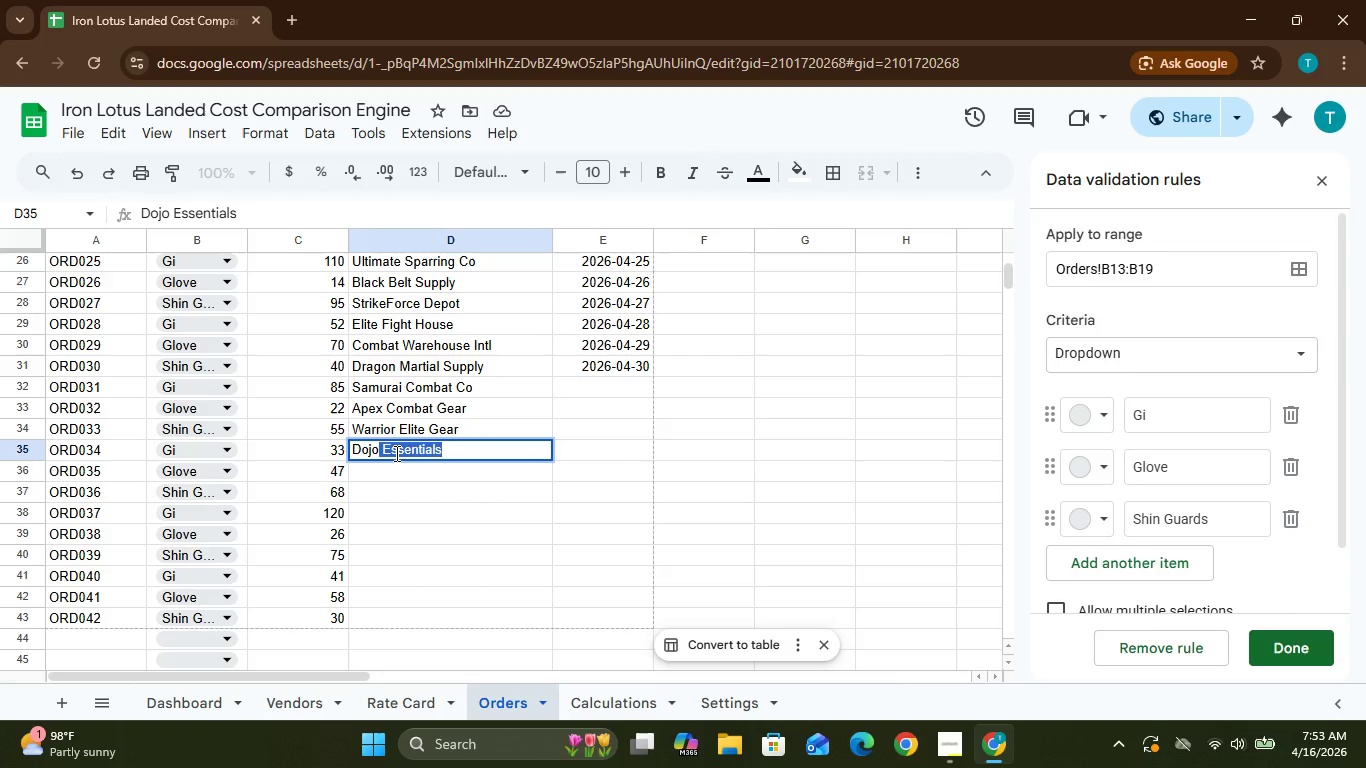 
key(Enter)
 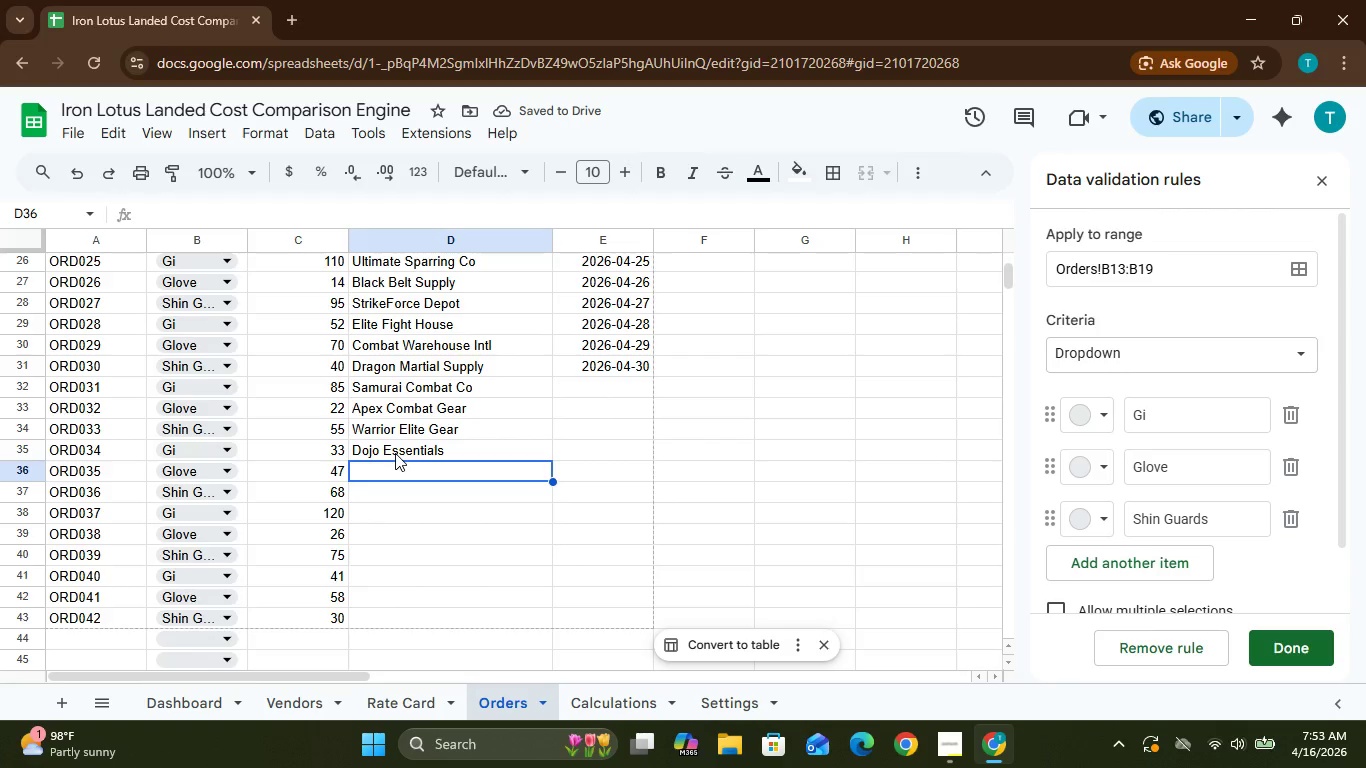 
key(CapsLock)
 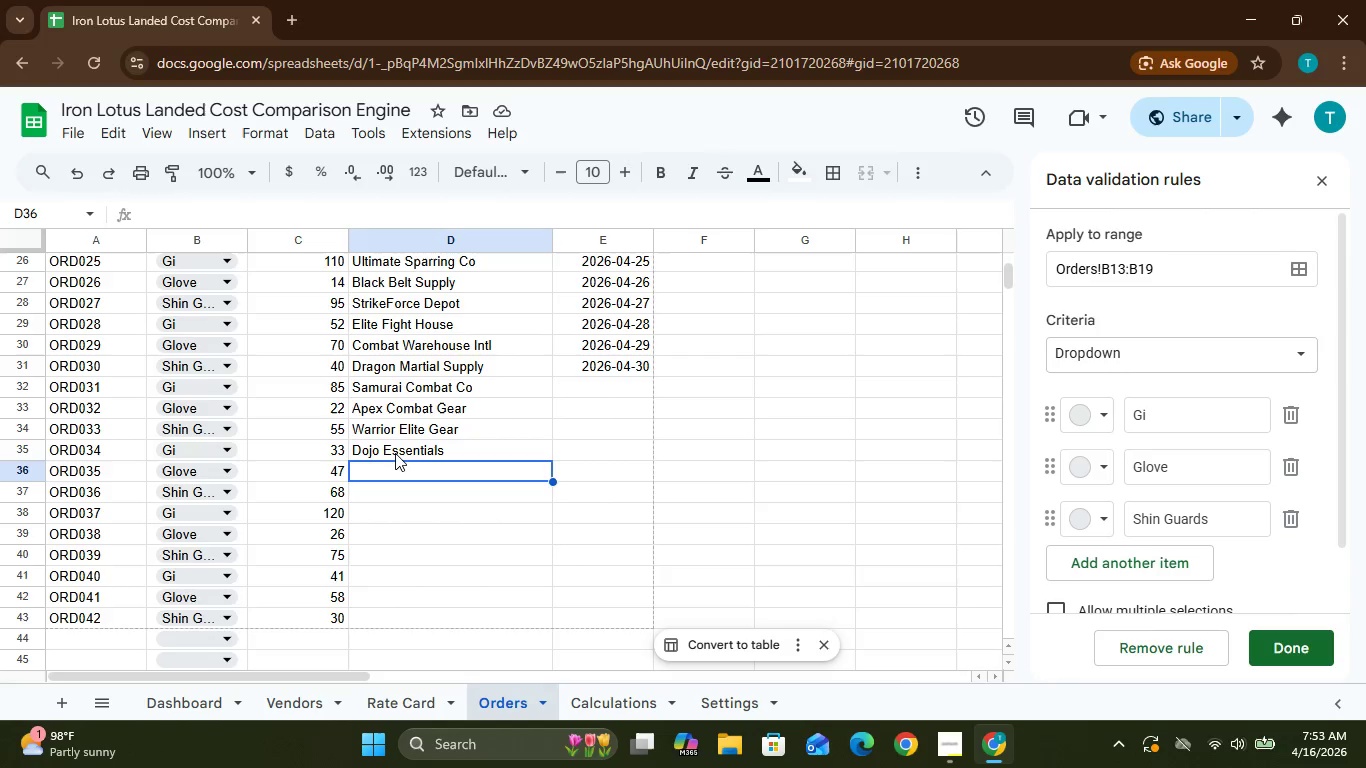 
key(P)
 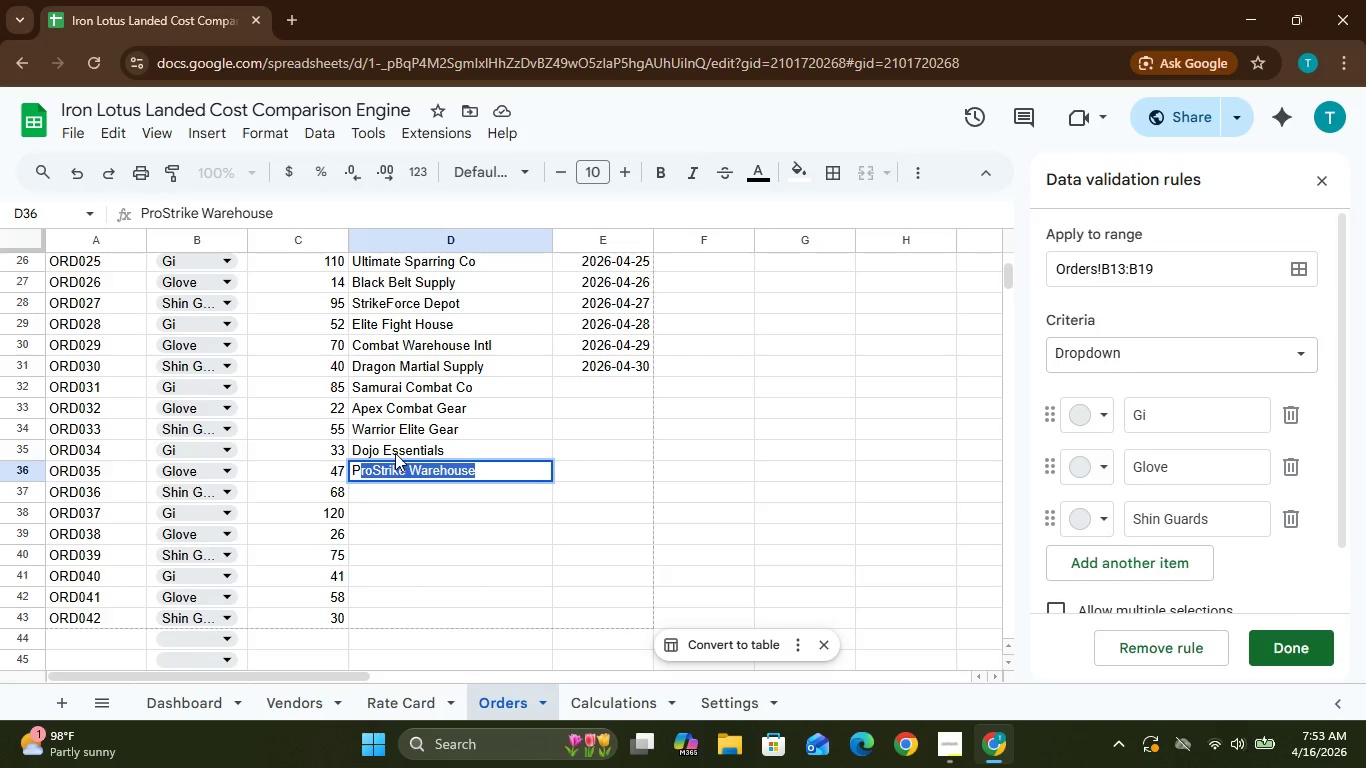 
wait(6.7)
 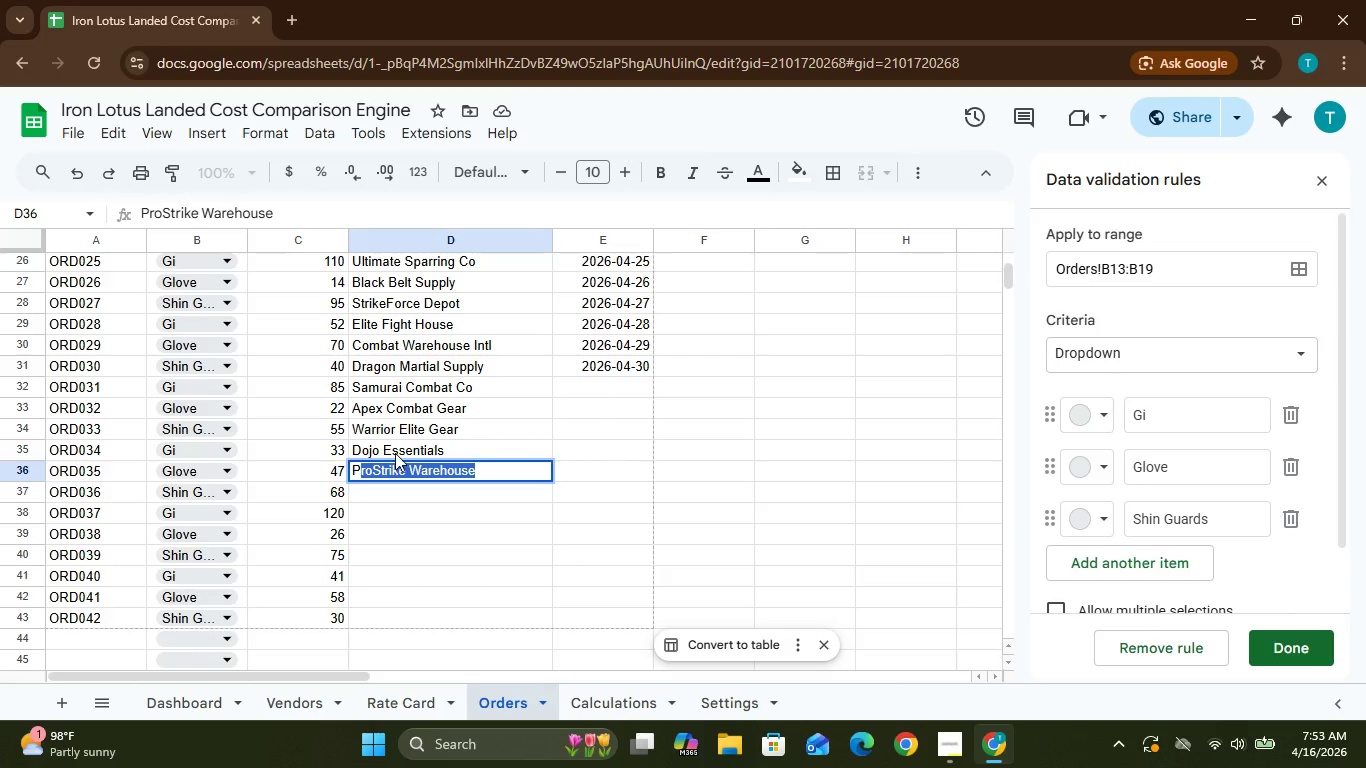 
type(R)
key(Backspace)
key(Backspace)
type(re)
 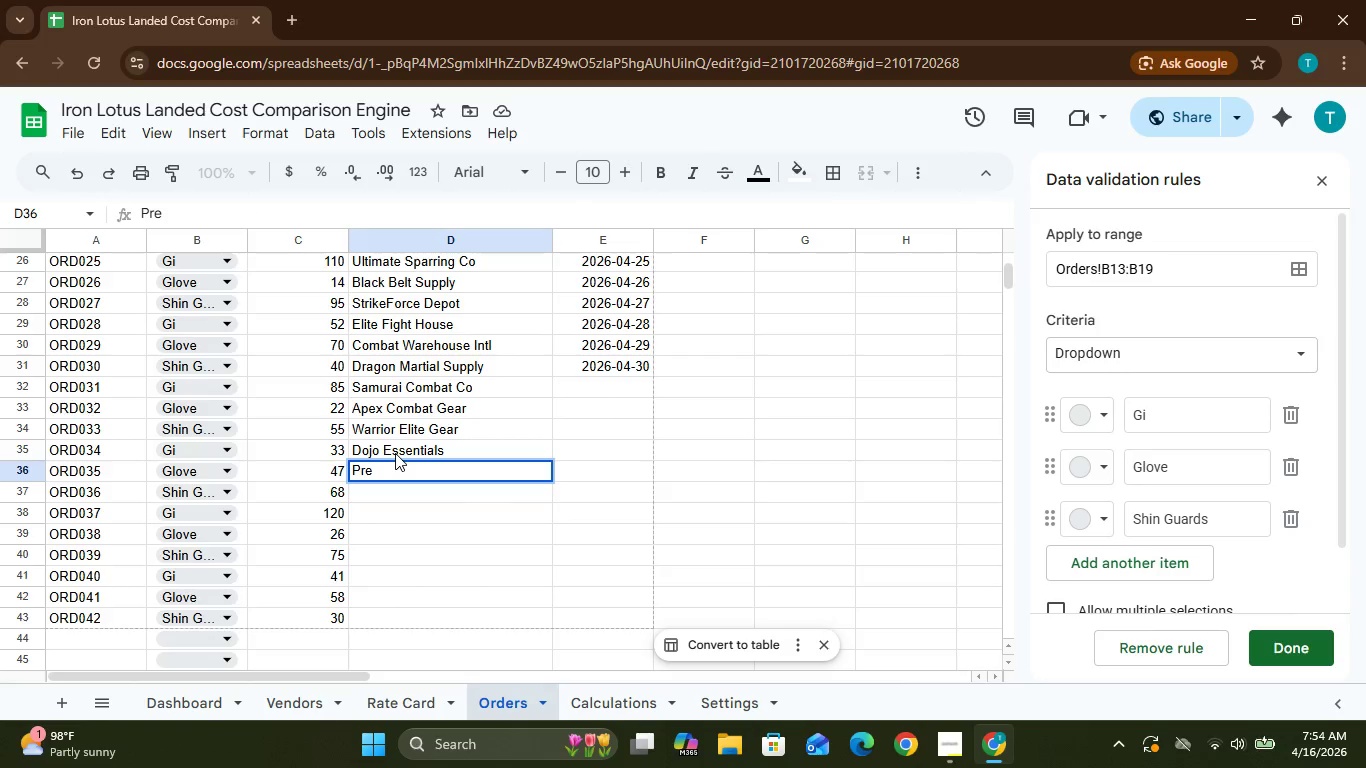 
type(ci)
 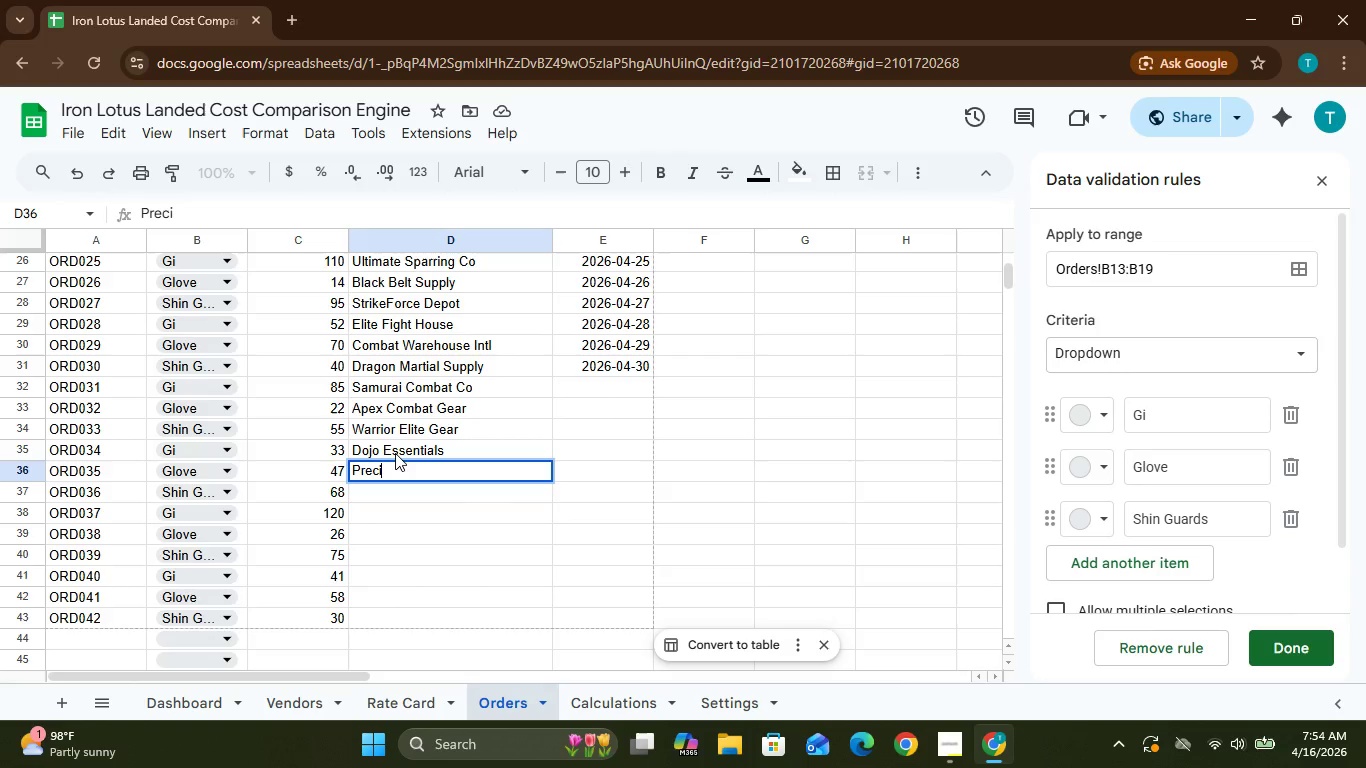 
wait(6.06)
 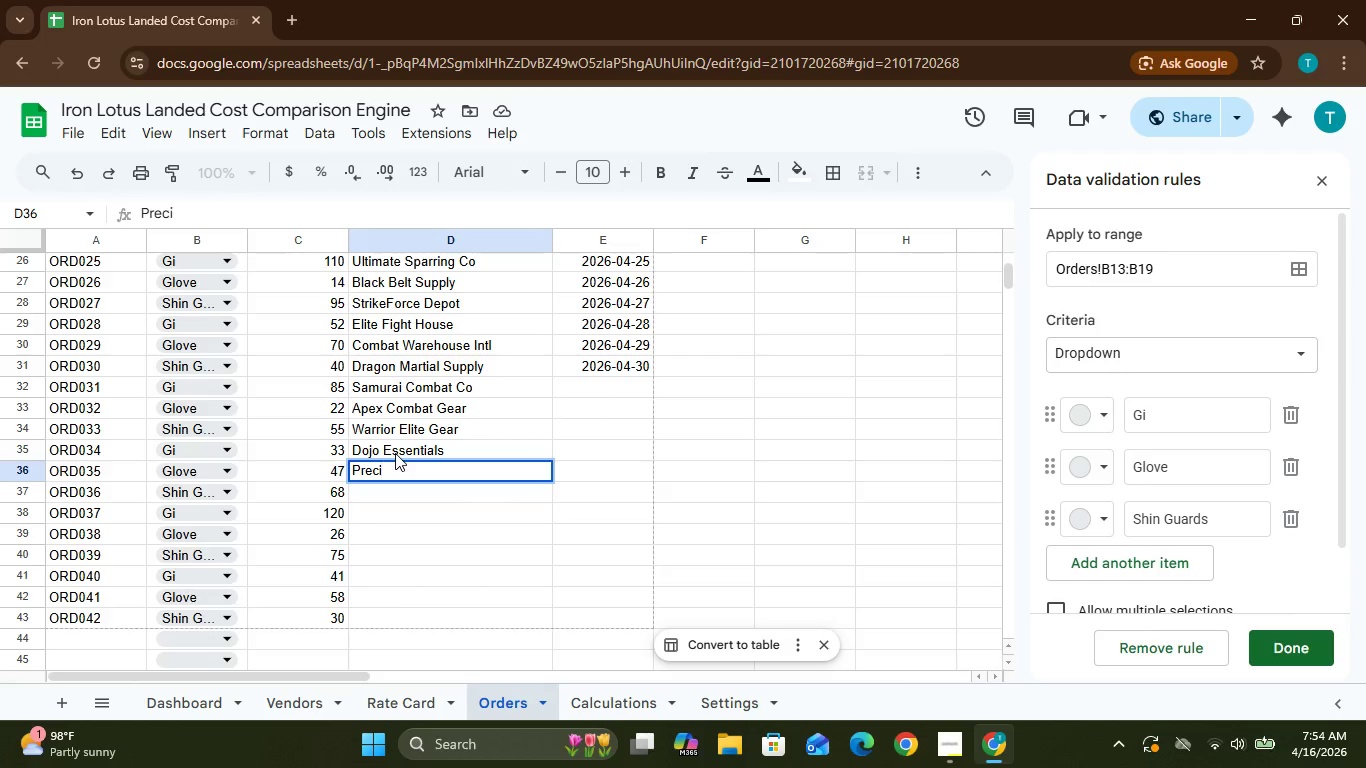 
type(sion Fight)
 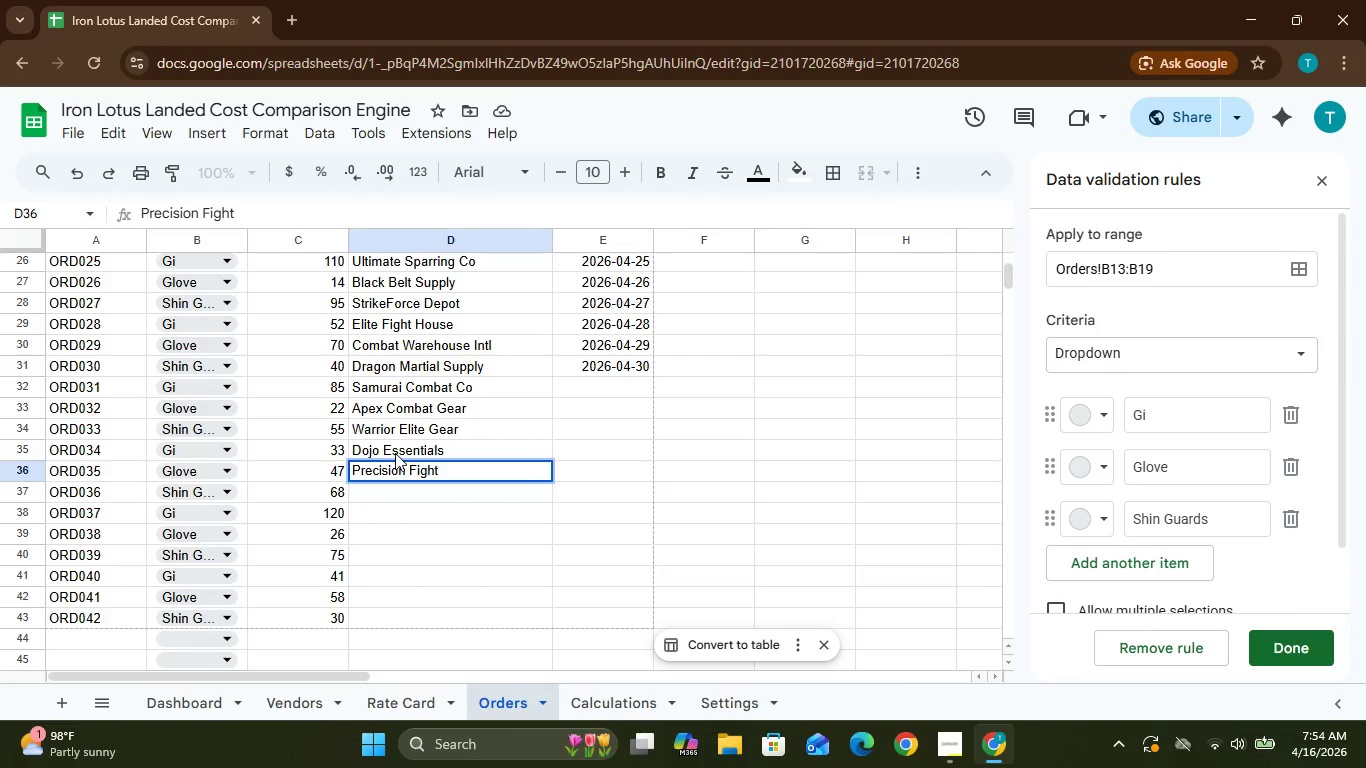 
key(Space)
 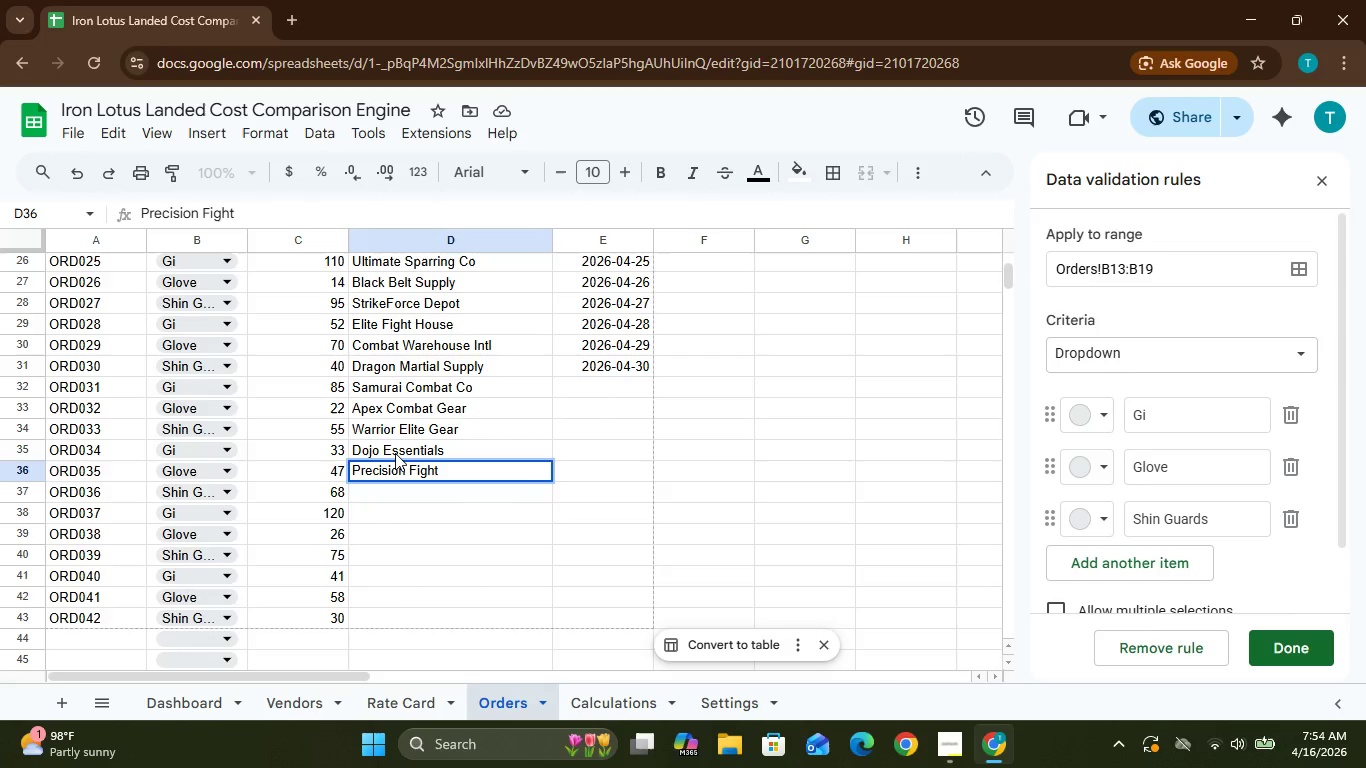 
hold_key(key=ShiftLeft, duration=1.12)
 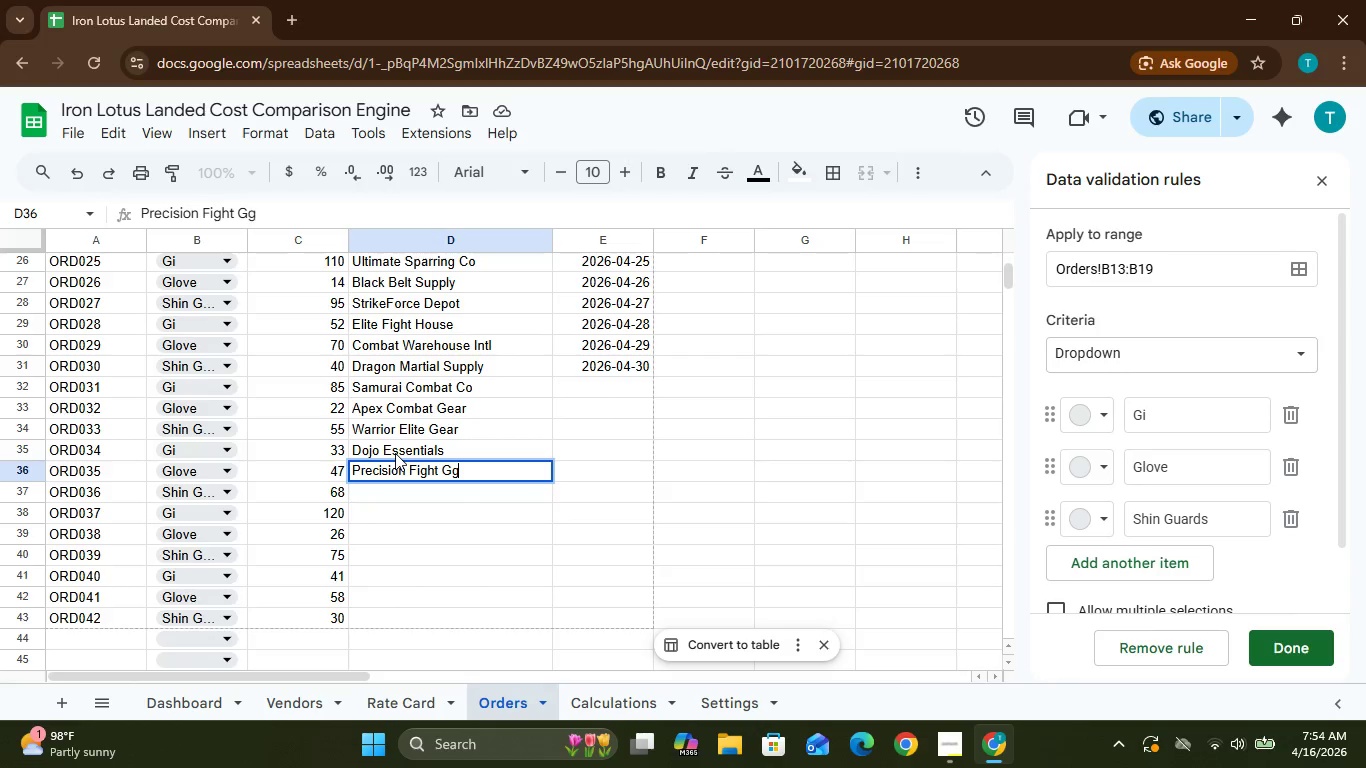 
hold_key(key=G, duration=0.53)
 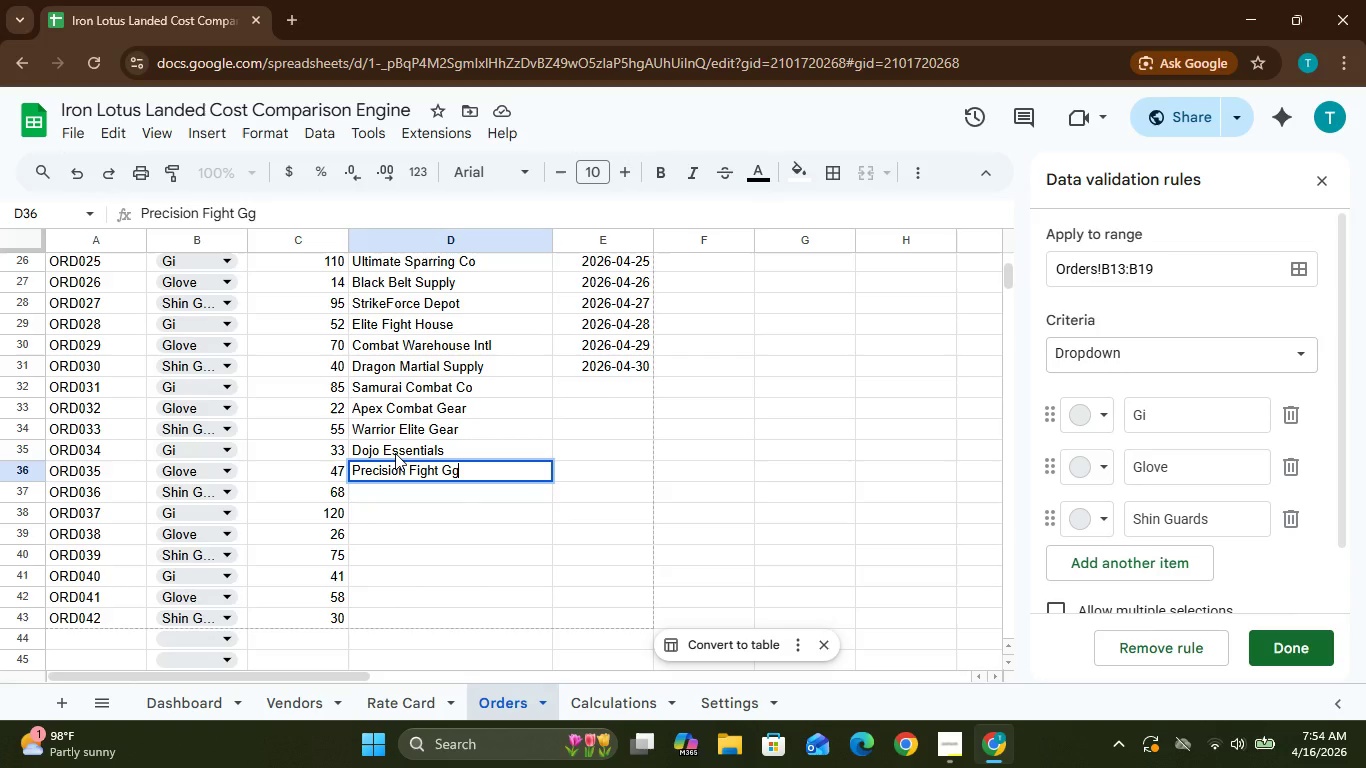 
key(Backspace)
type(ear)
 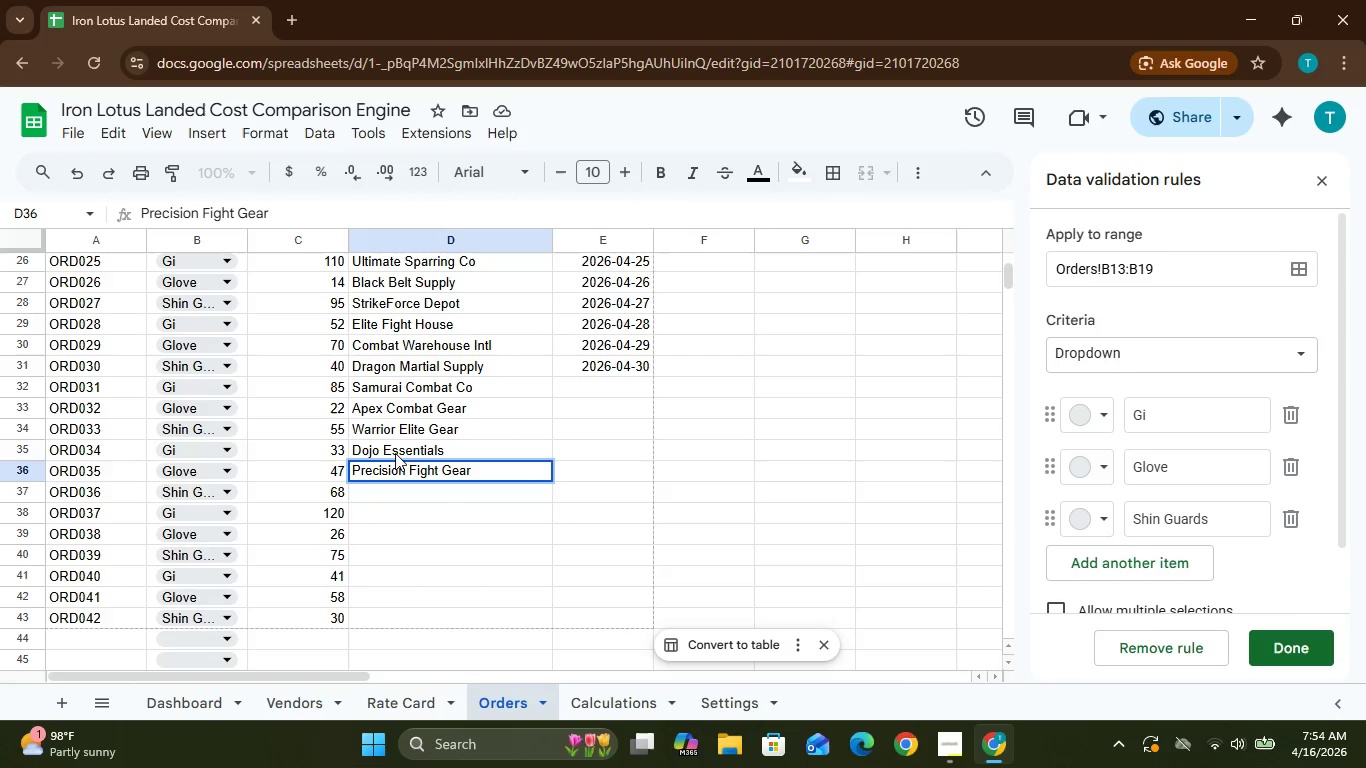 
key(Enter)
 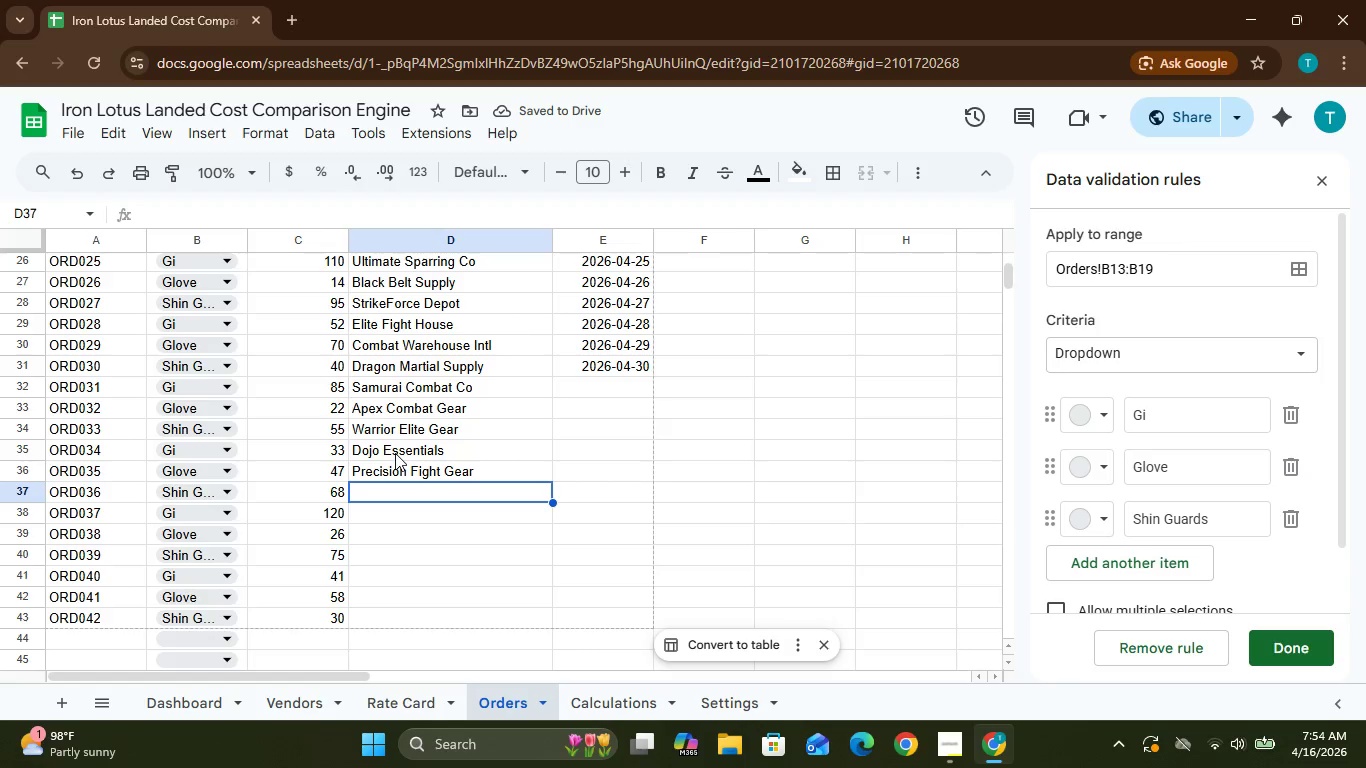 
key(Shift+U)
 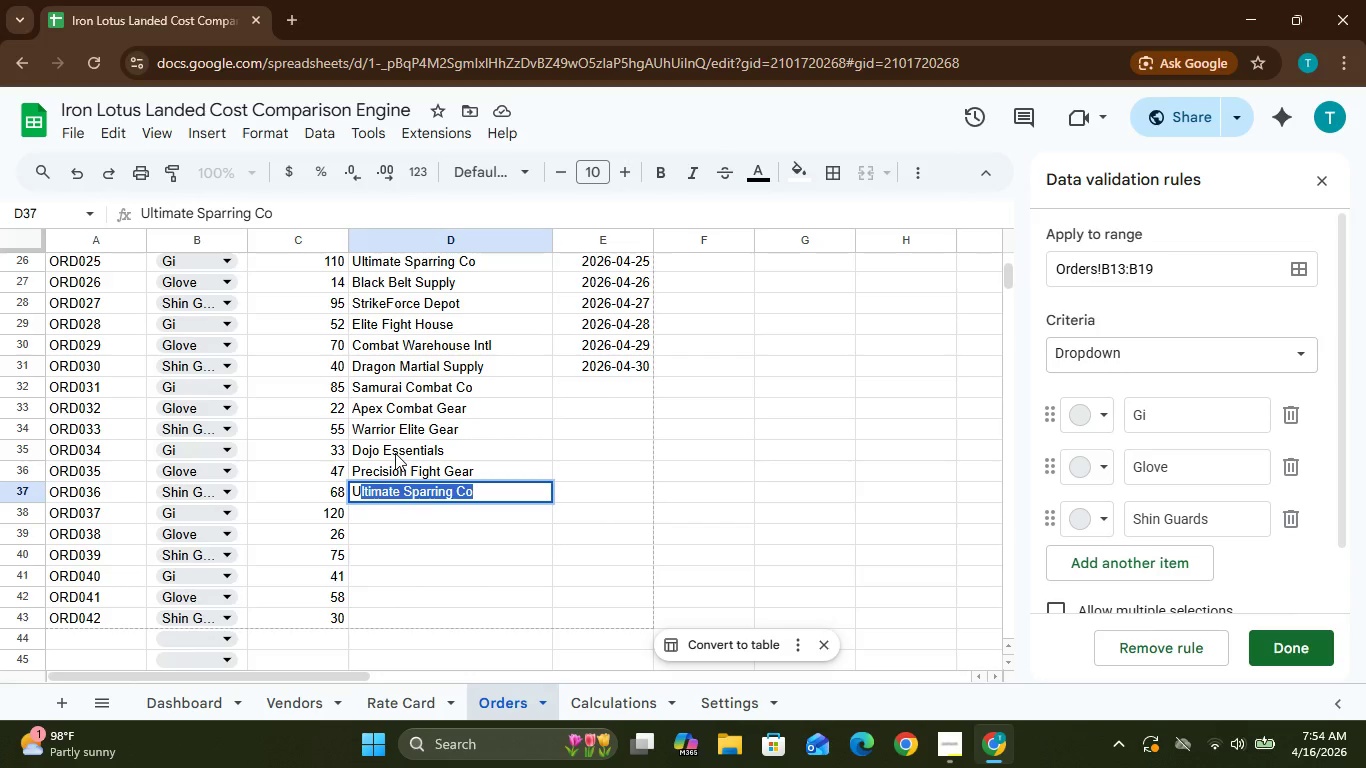 
key(Enter)
 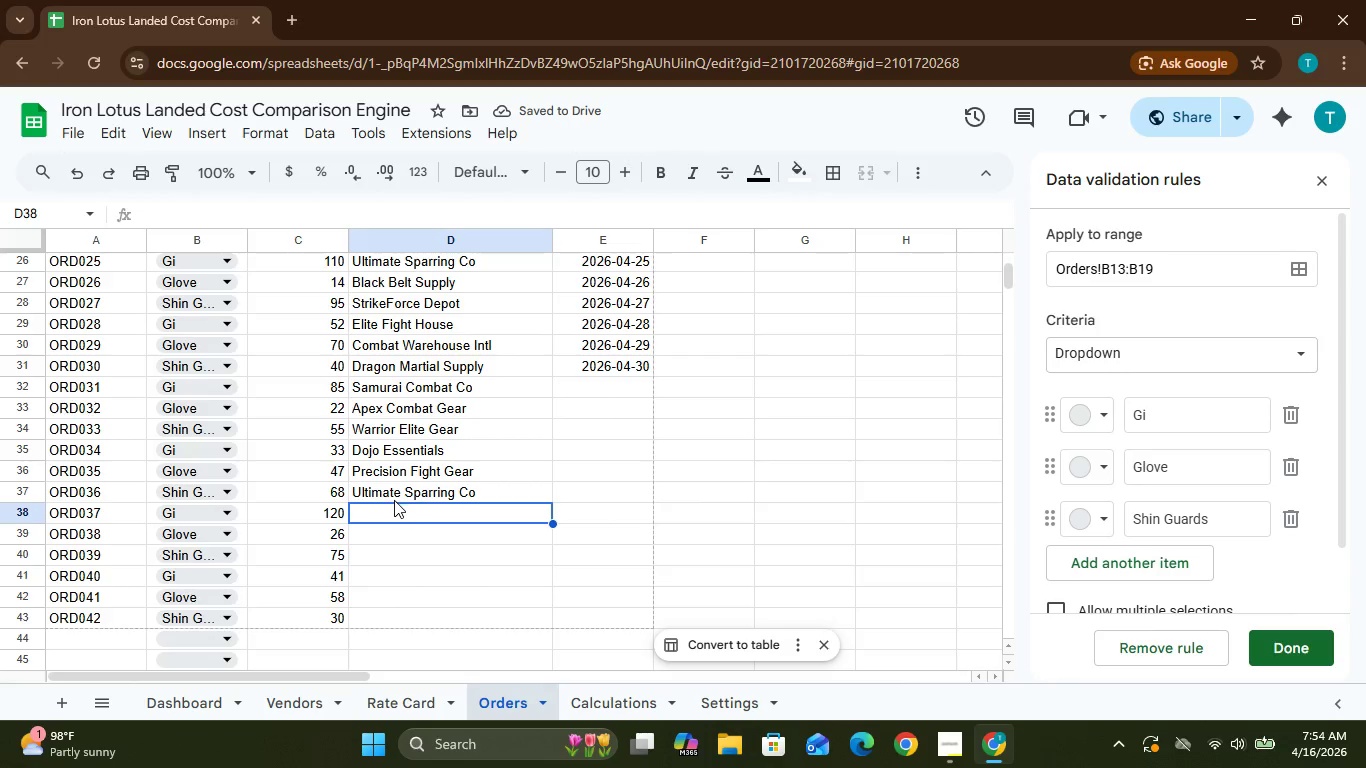 
type(Combat)
 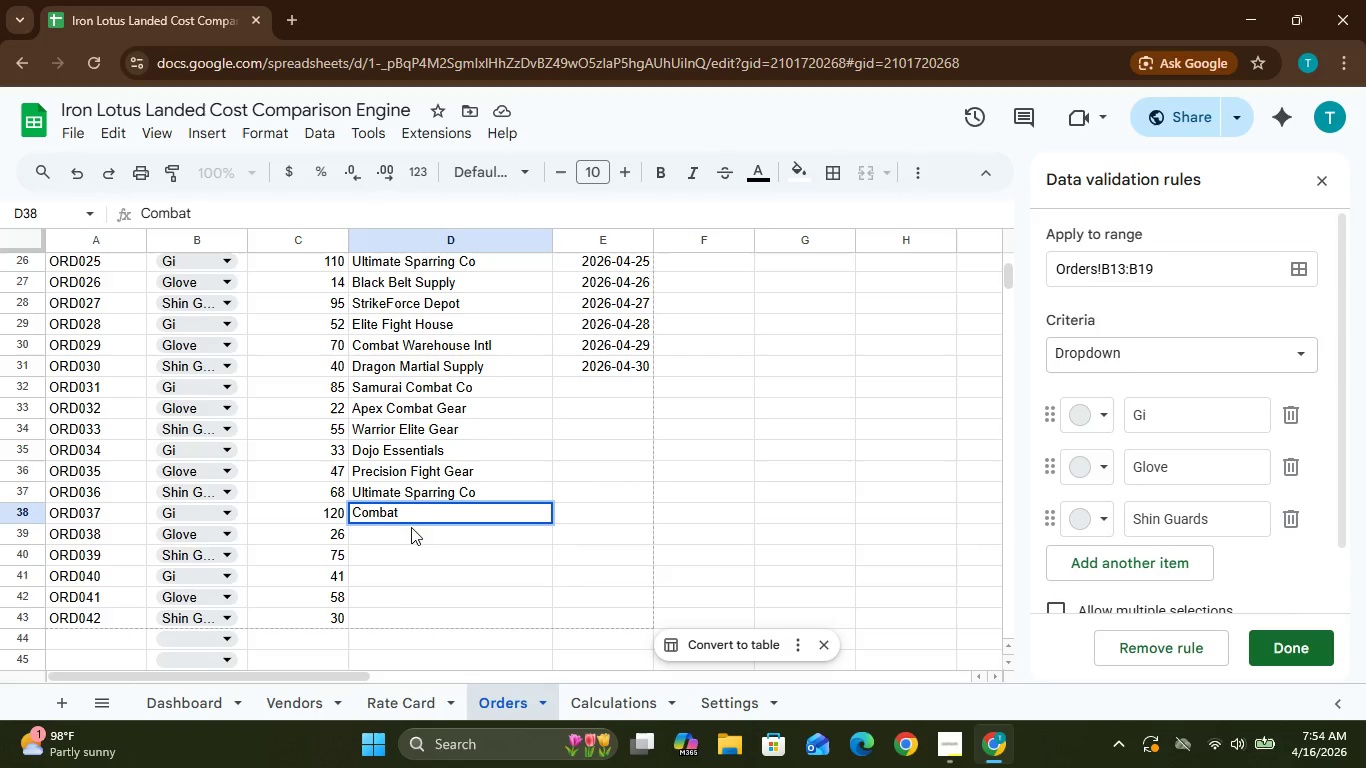 
key(Space)
 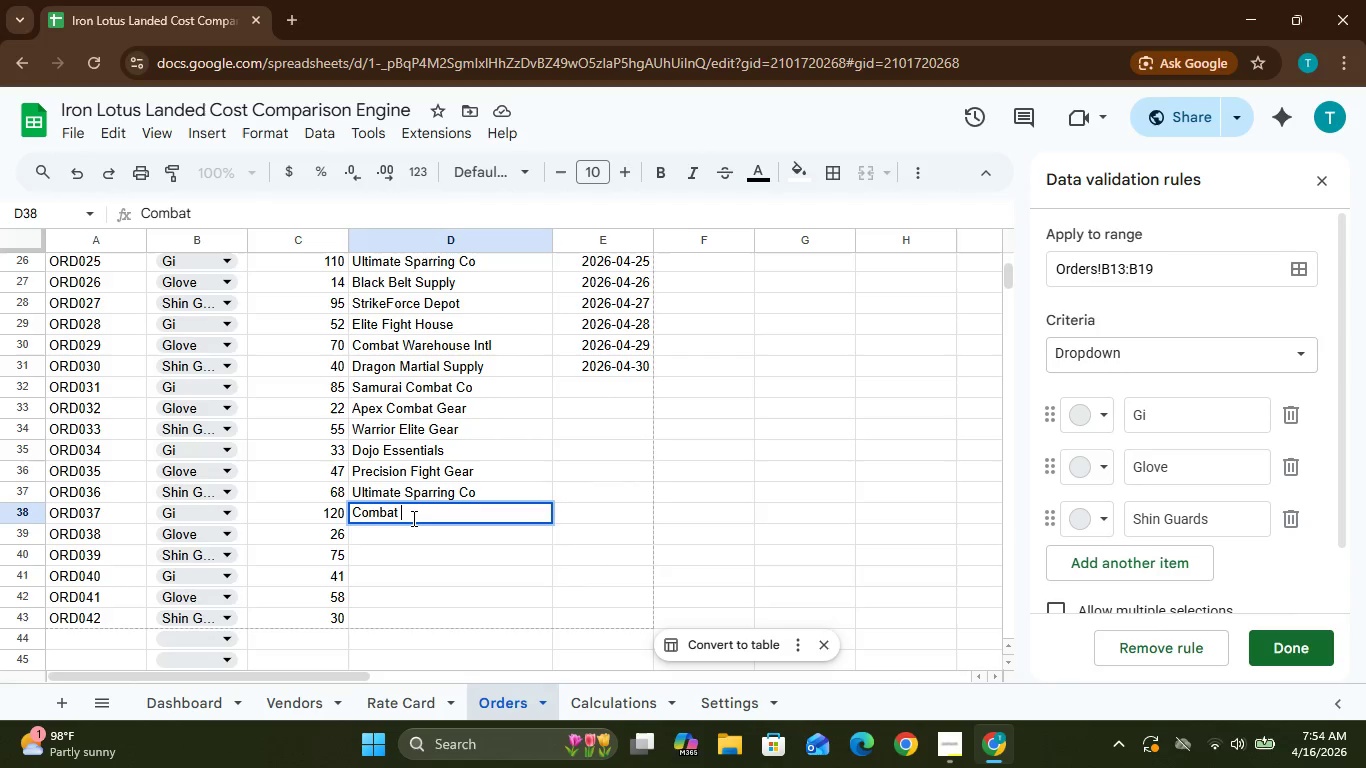 
type(Core)
 